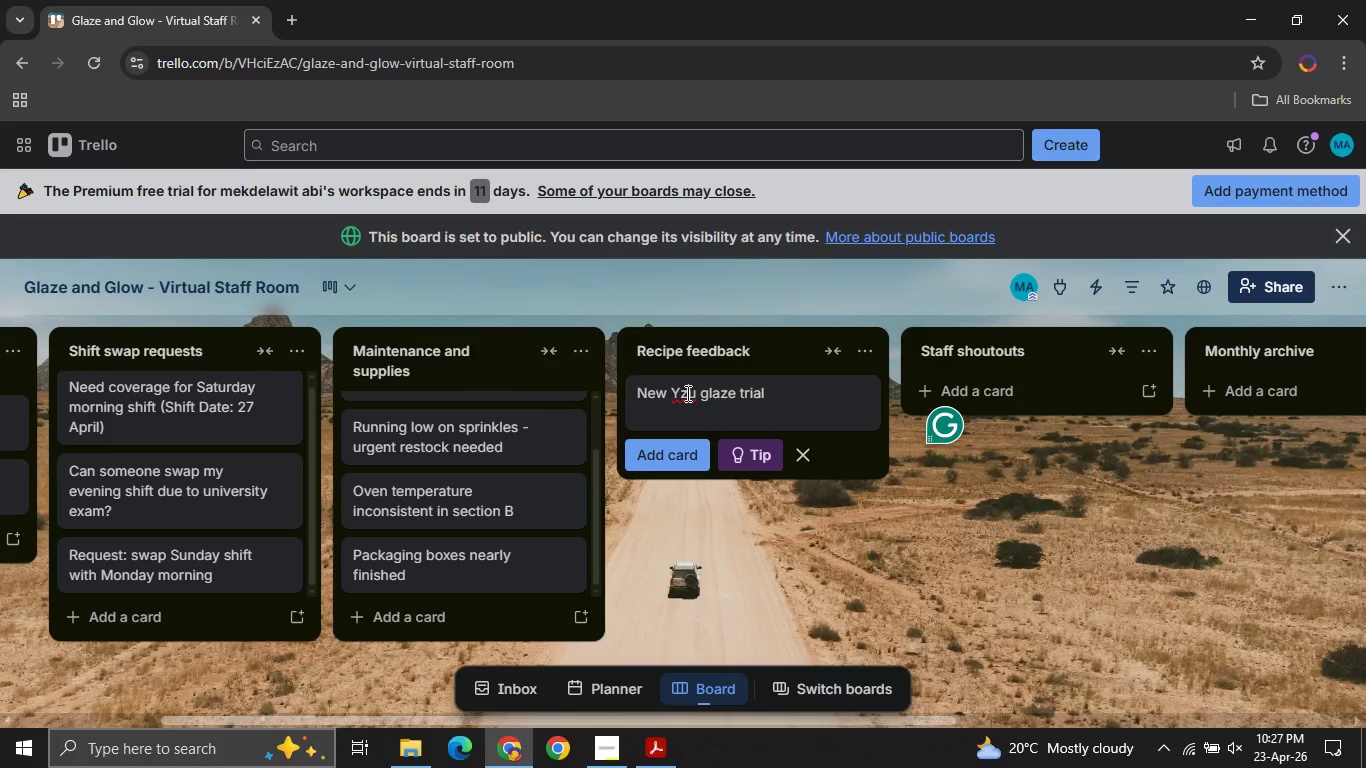 
key(ArrowLeft)
 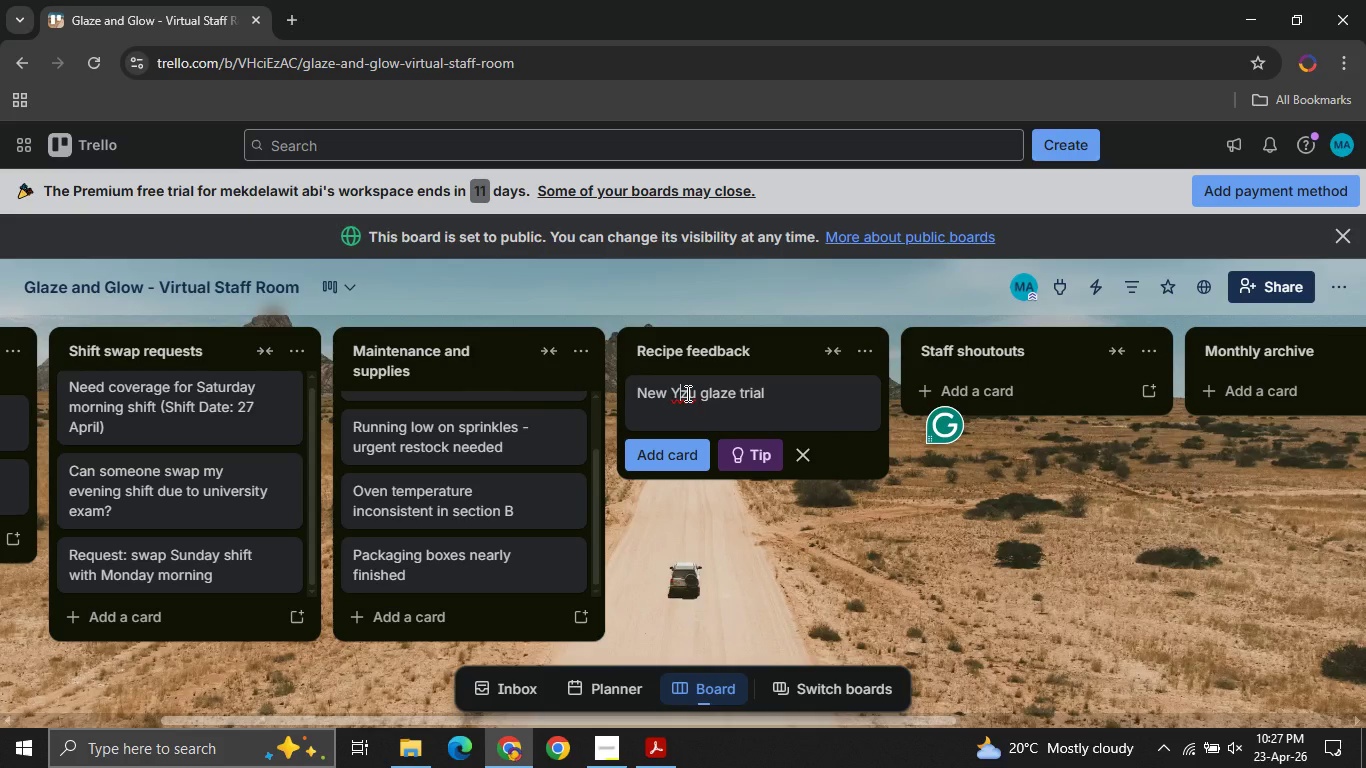 
key(U)
 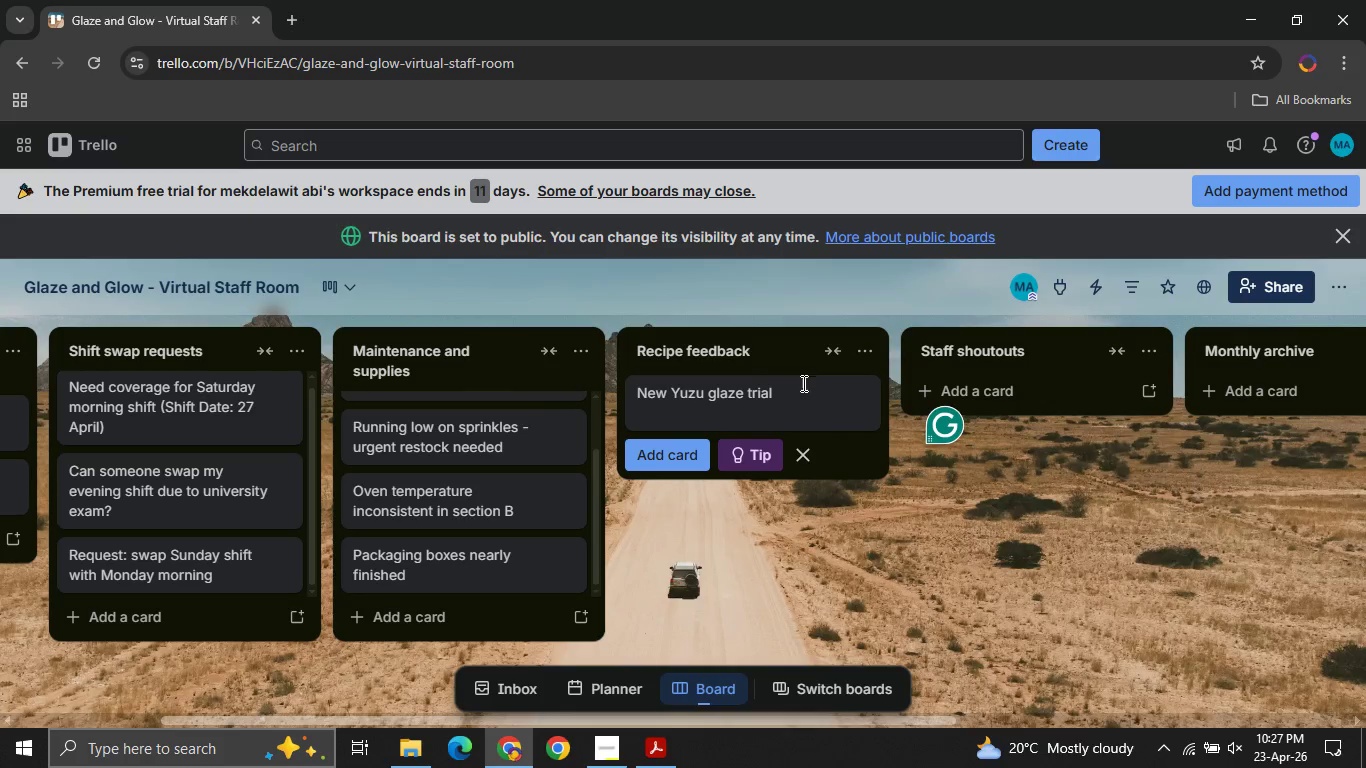 
left_click([802, 390])
 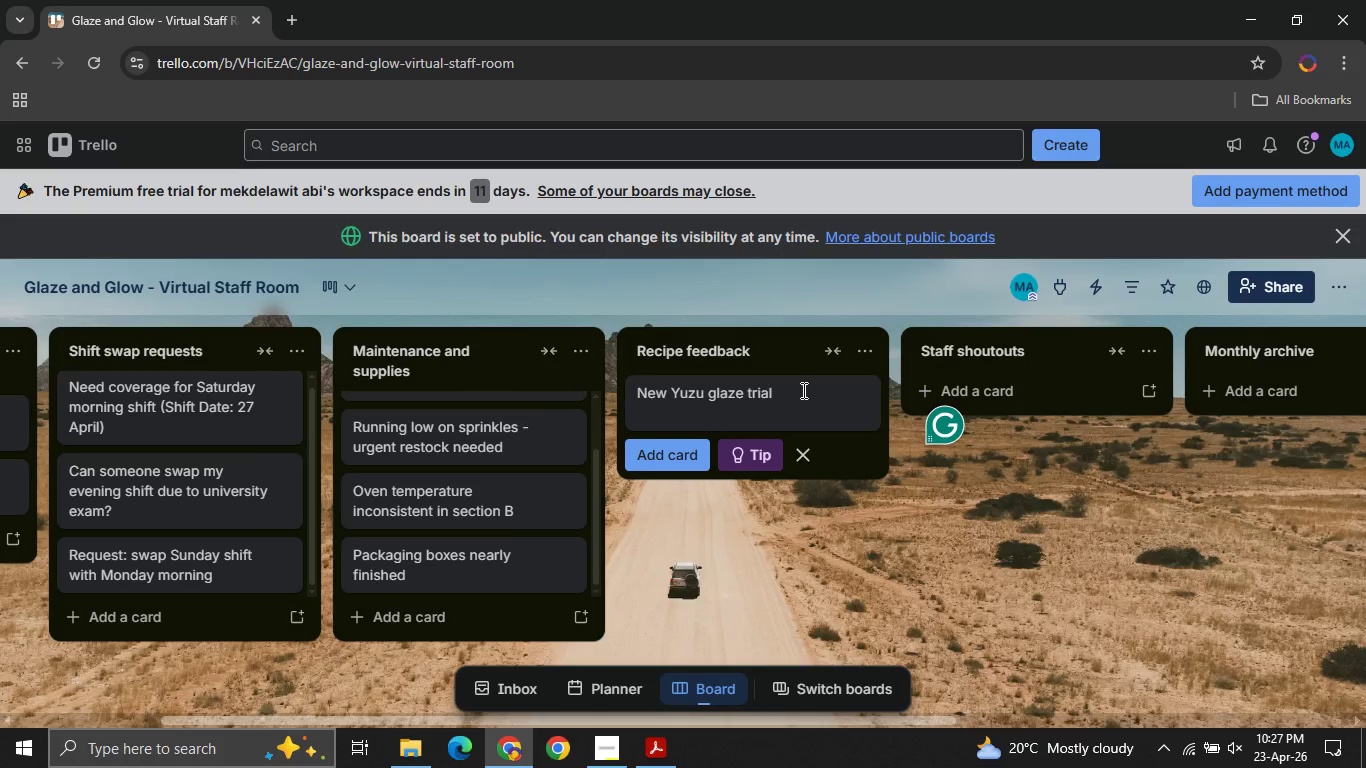 
type(results - too sour, reduce cr)
key(Backspace)
type(itrus by 15)
 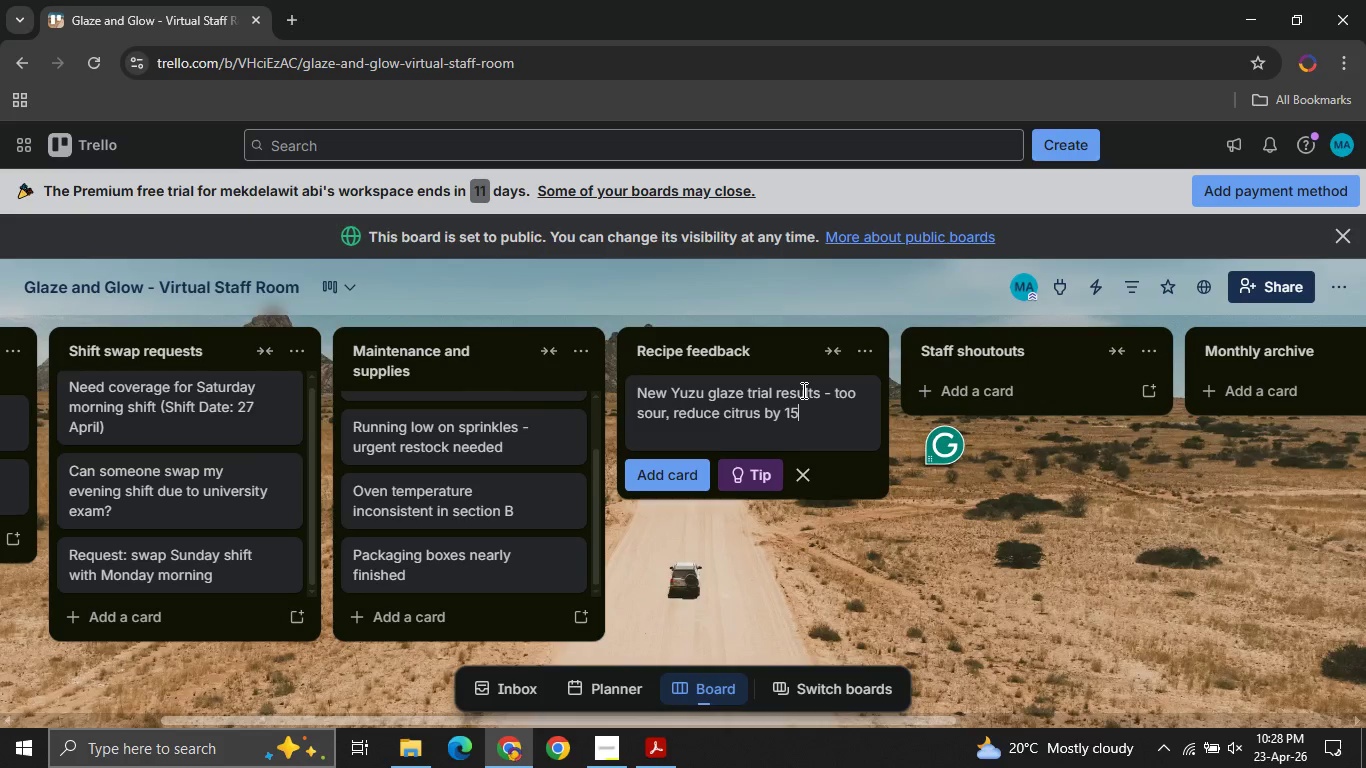 
hold_key(key=ShiftRight, duration=0.67)
 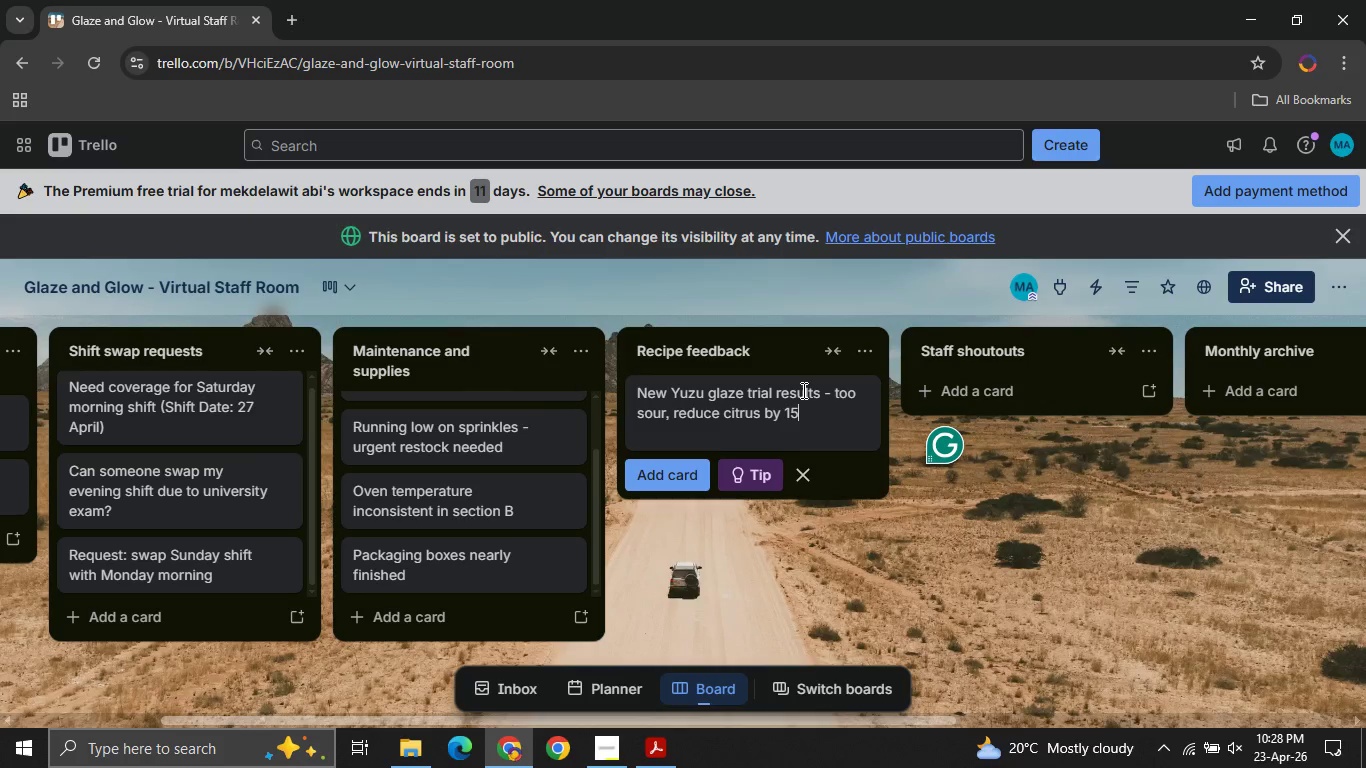 
key(Shift+5)
 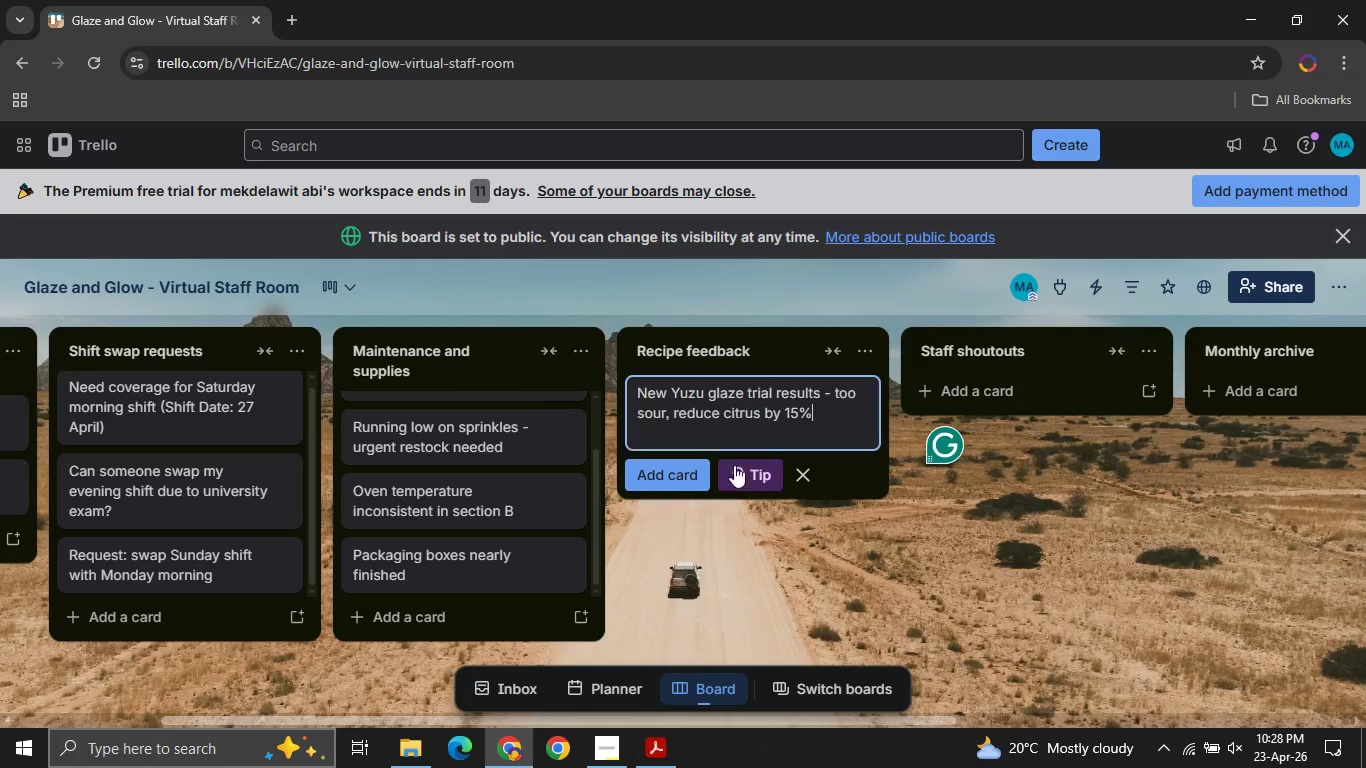 
left_click([655, 473])
 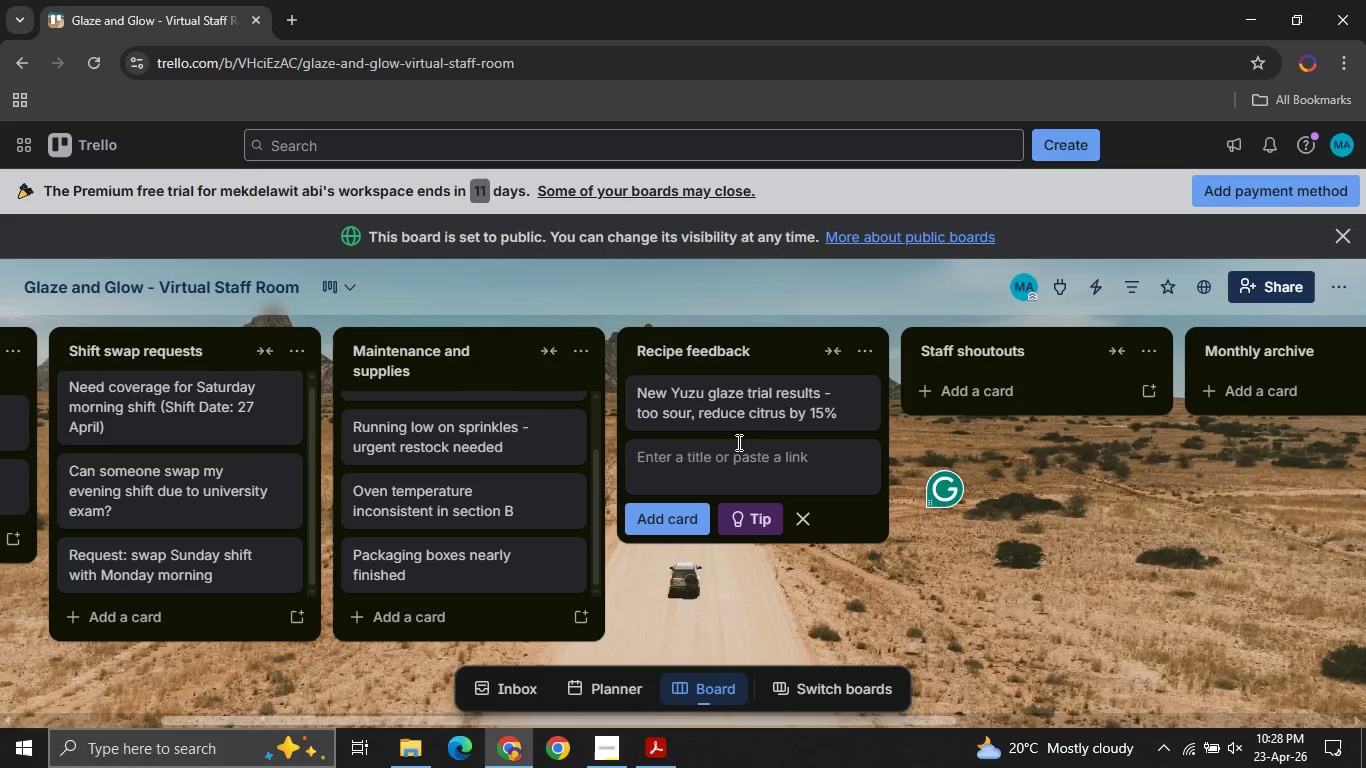 
wait(8.19)
 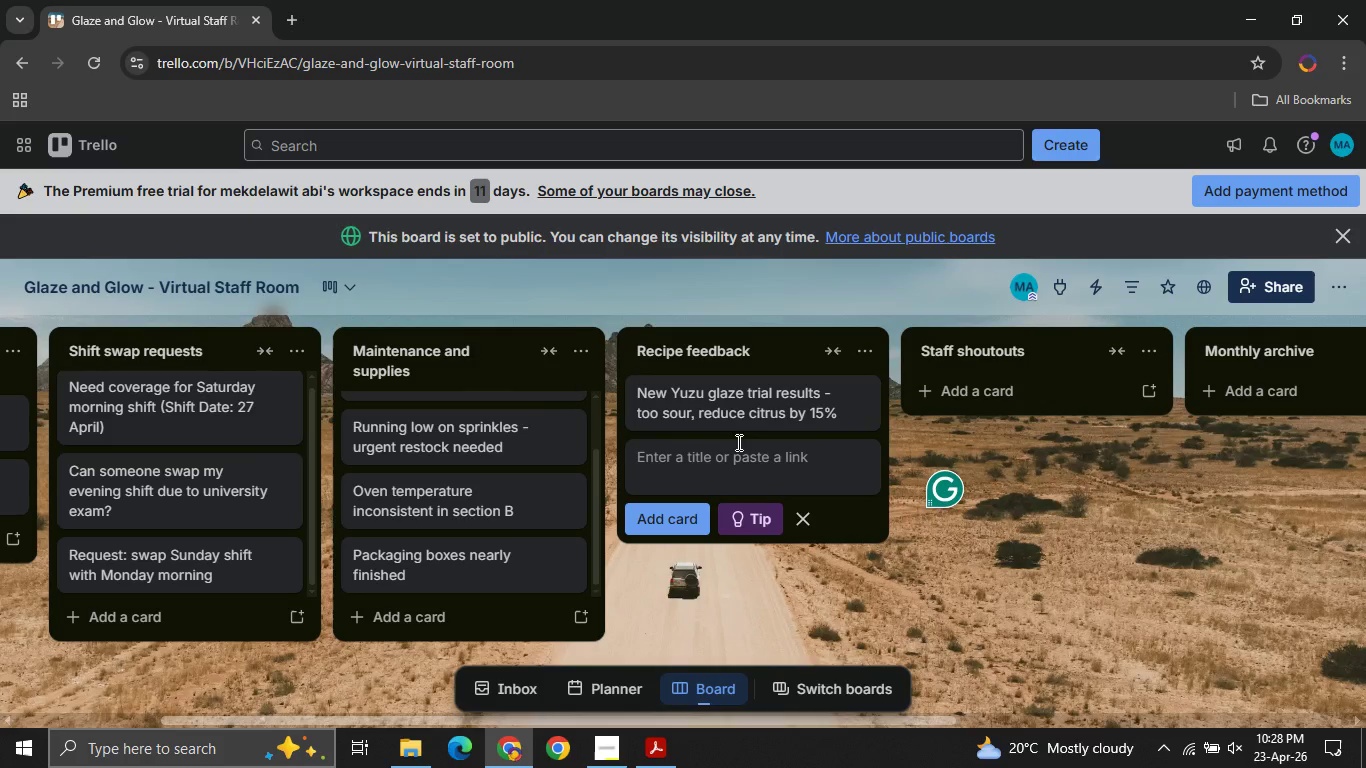 
type(Chocoal)
key(Backspace)
key(Backspace)
type(late filling consistency improved after adjustment )
 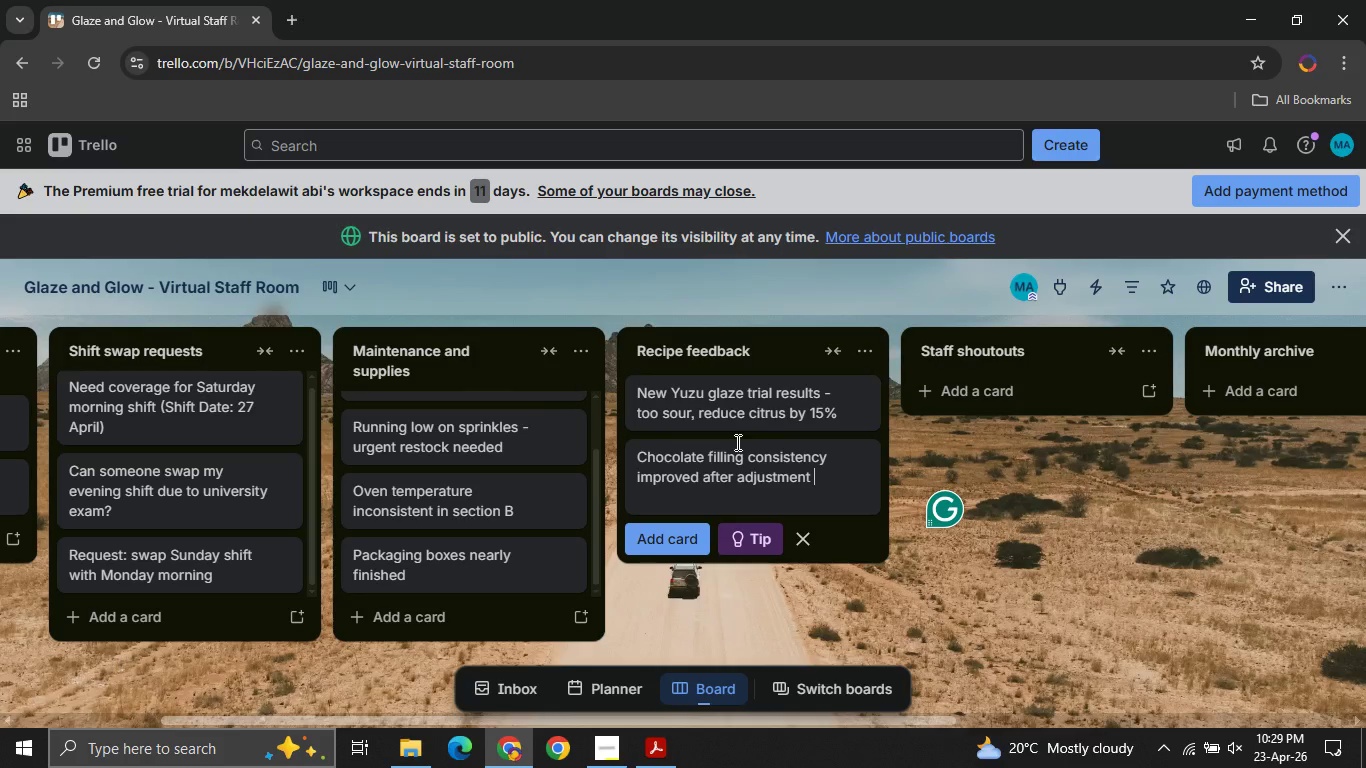 
wait(17.72)
 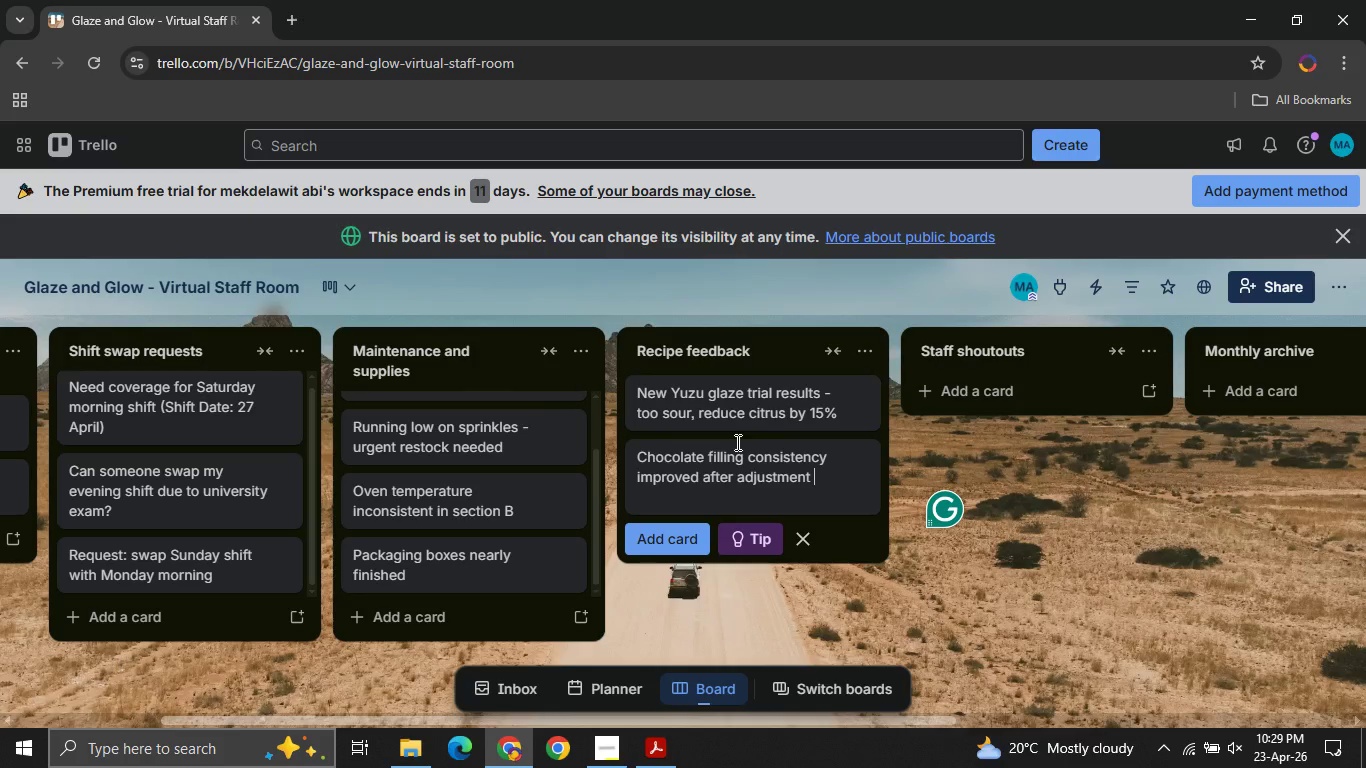 
left_click([660, 532])
 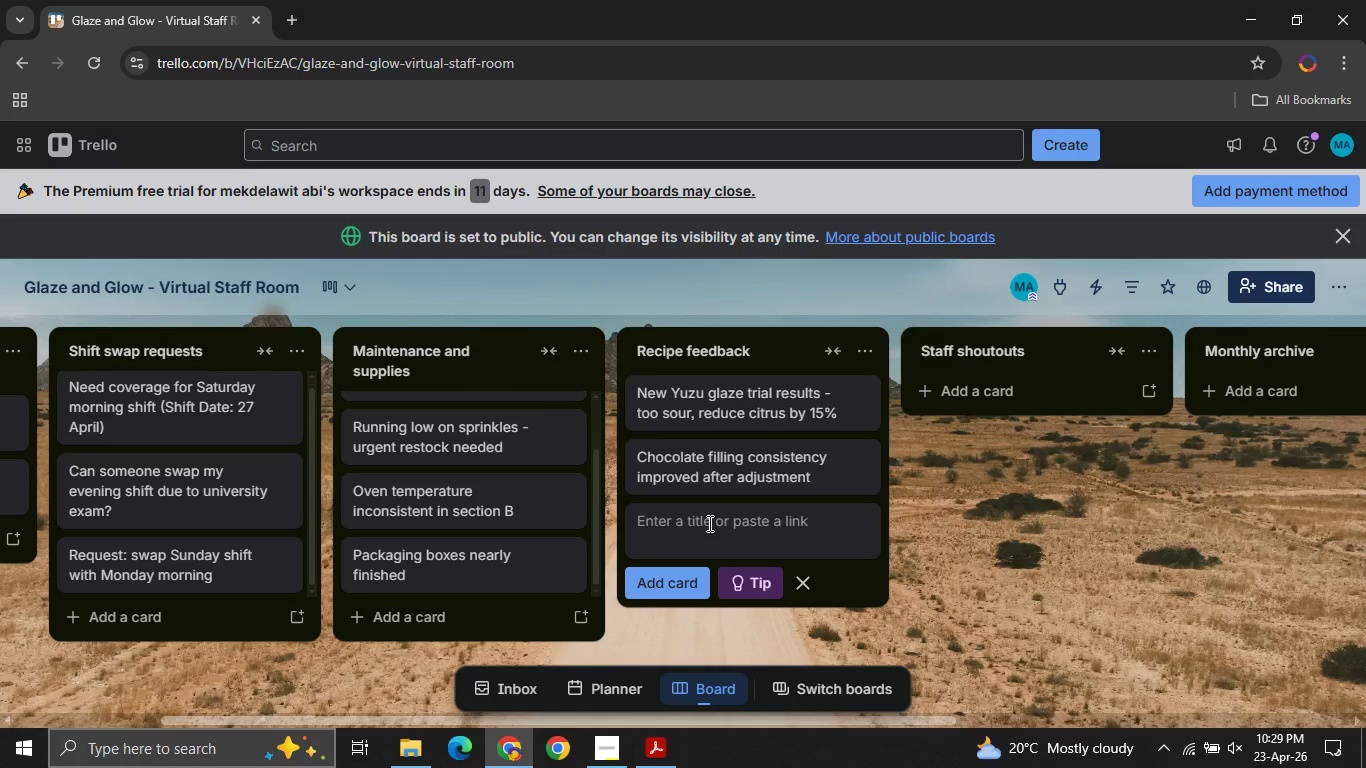 
left_click([708, 523])
 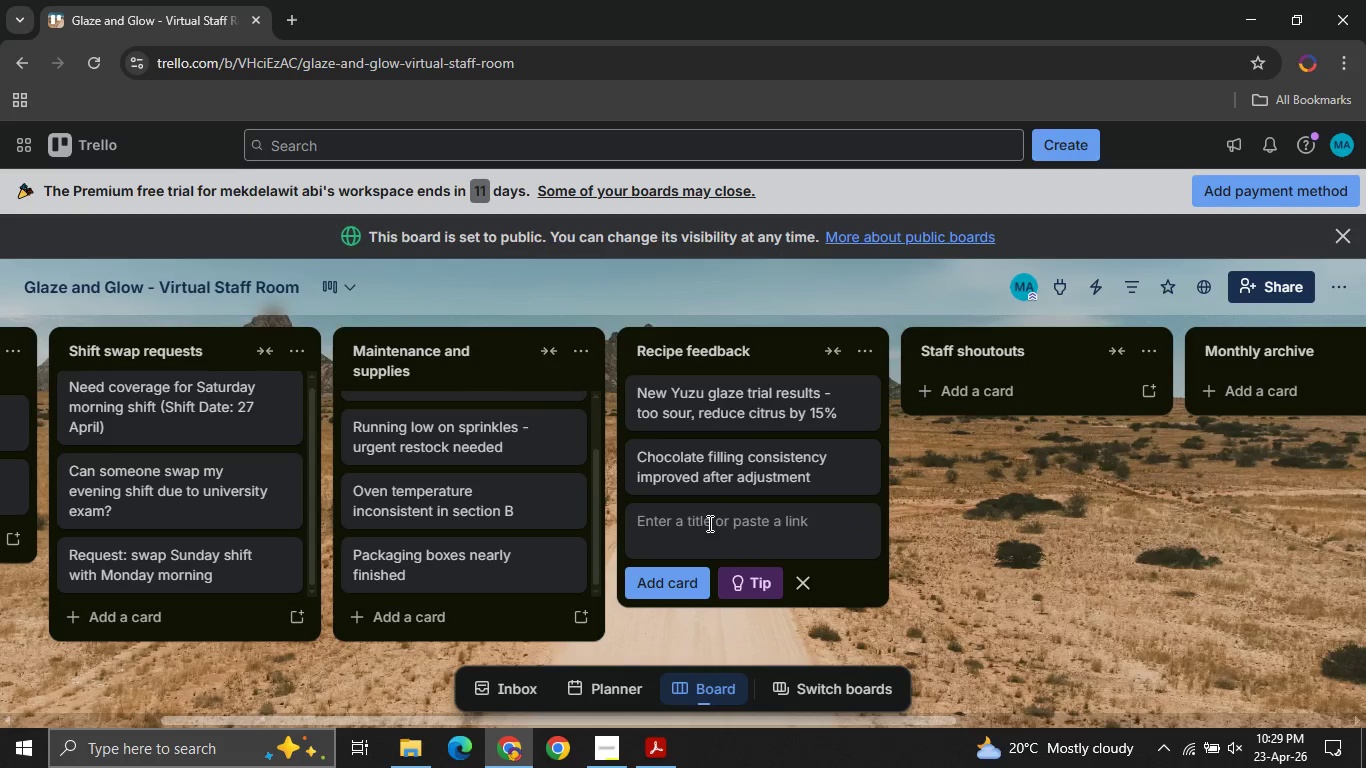 
type(Customer feedback )
key(Backspace)
type(: strawberry donuts too sweet)
 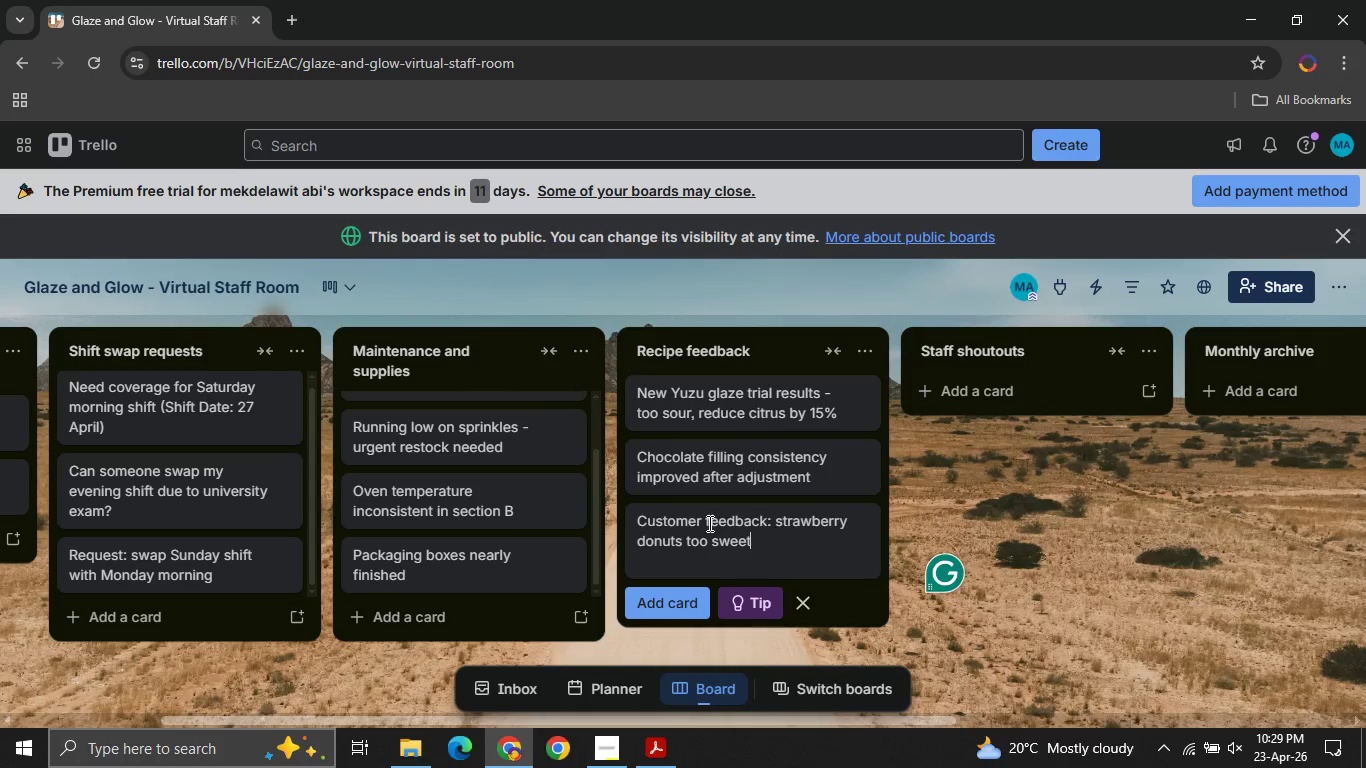 
left_click([652, 607])
 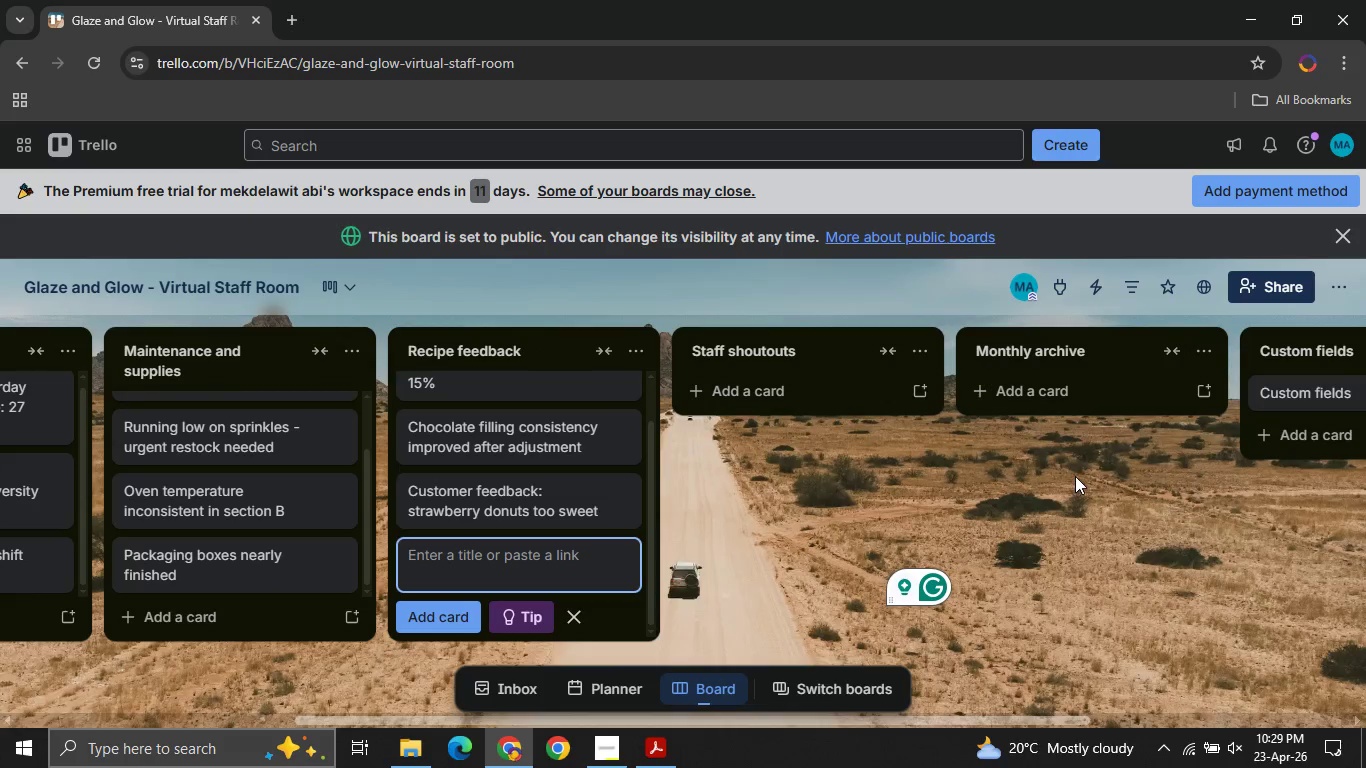 
wait(7.28)
 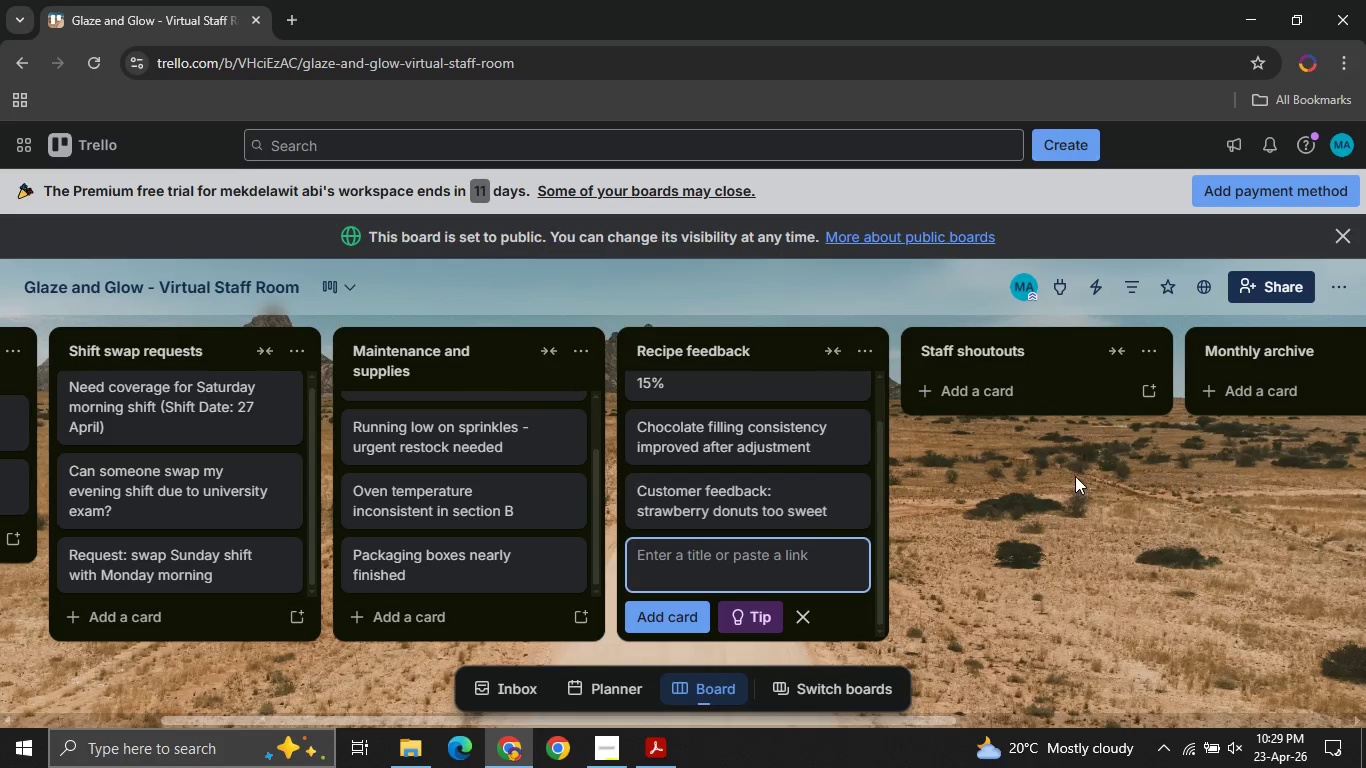 
left_click([761, 375])
 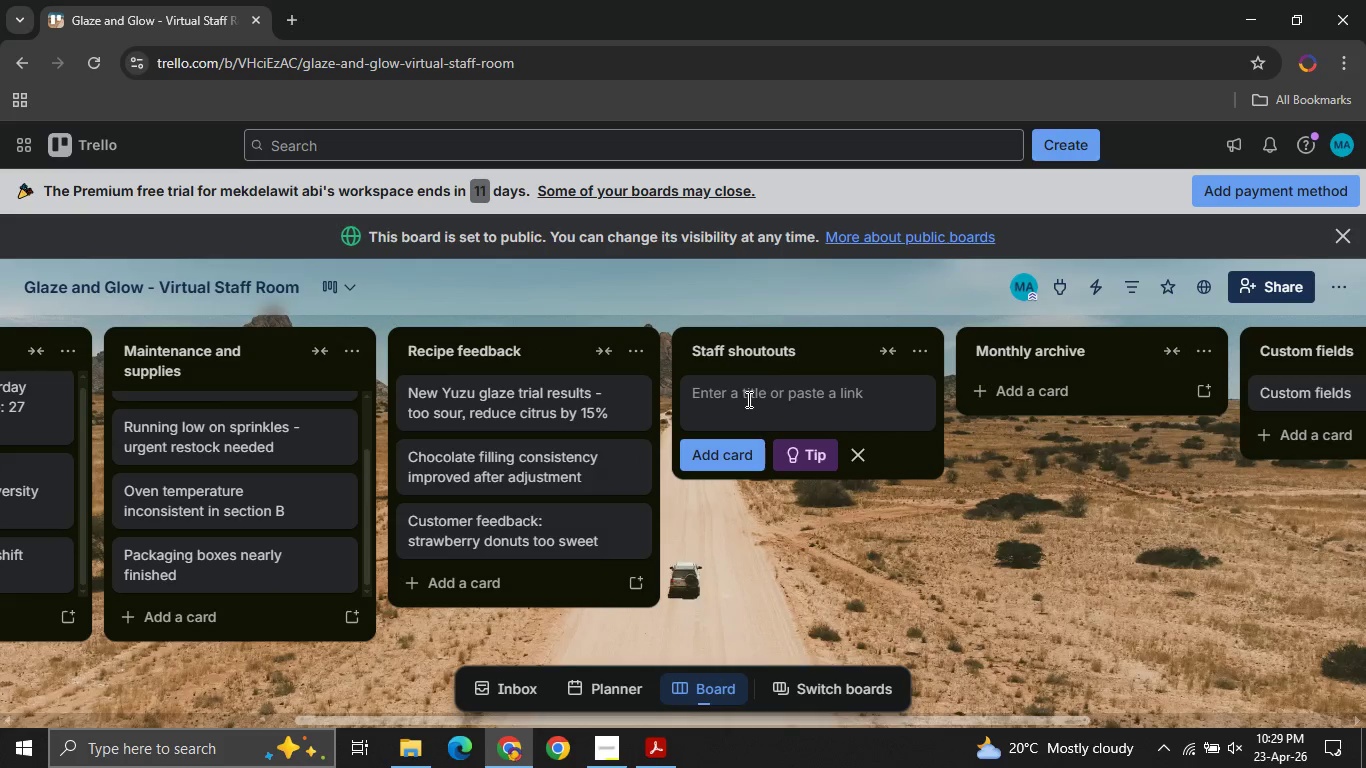 
type(Shout)
 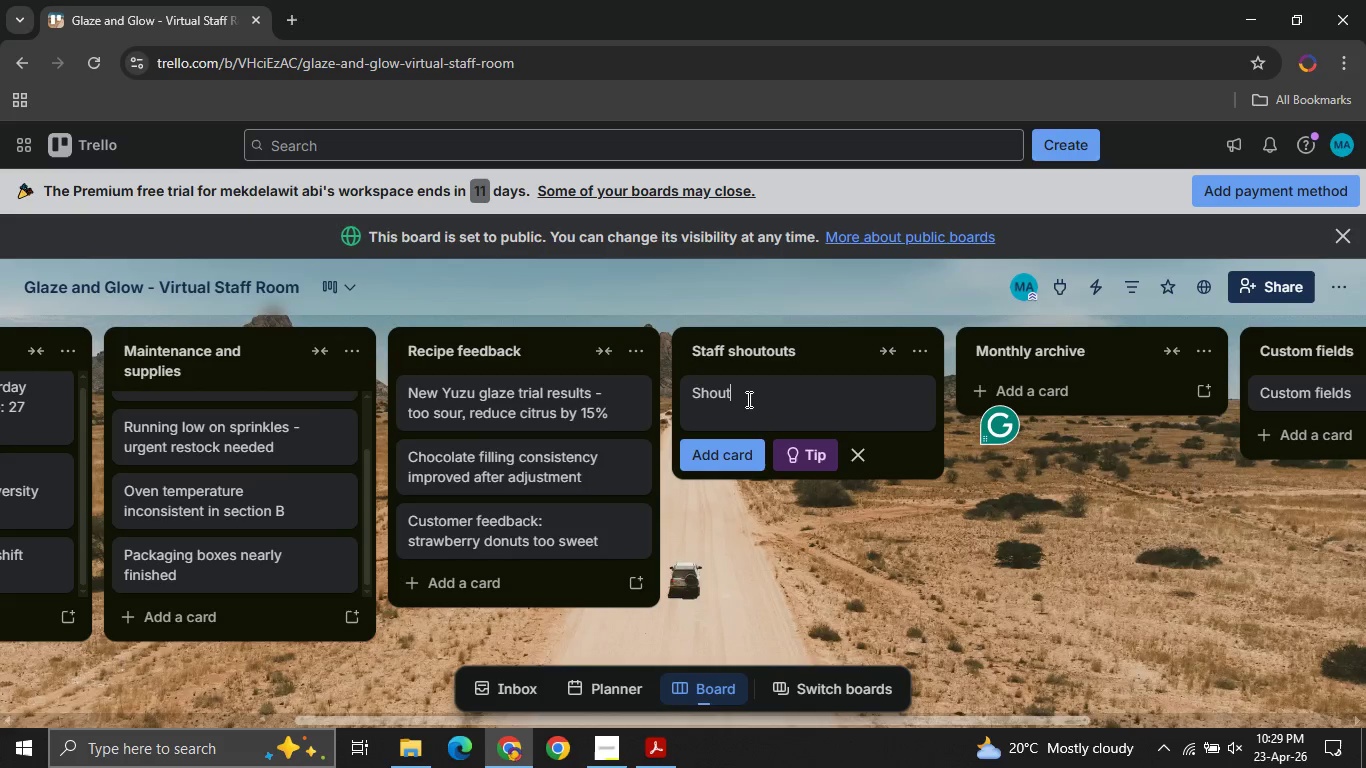 
type(out )
 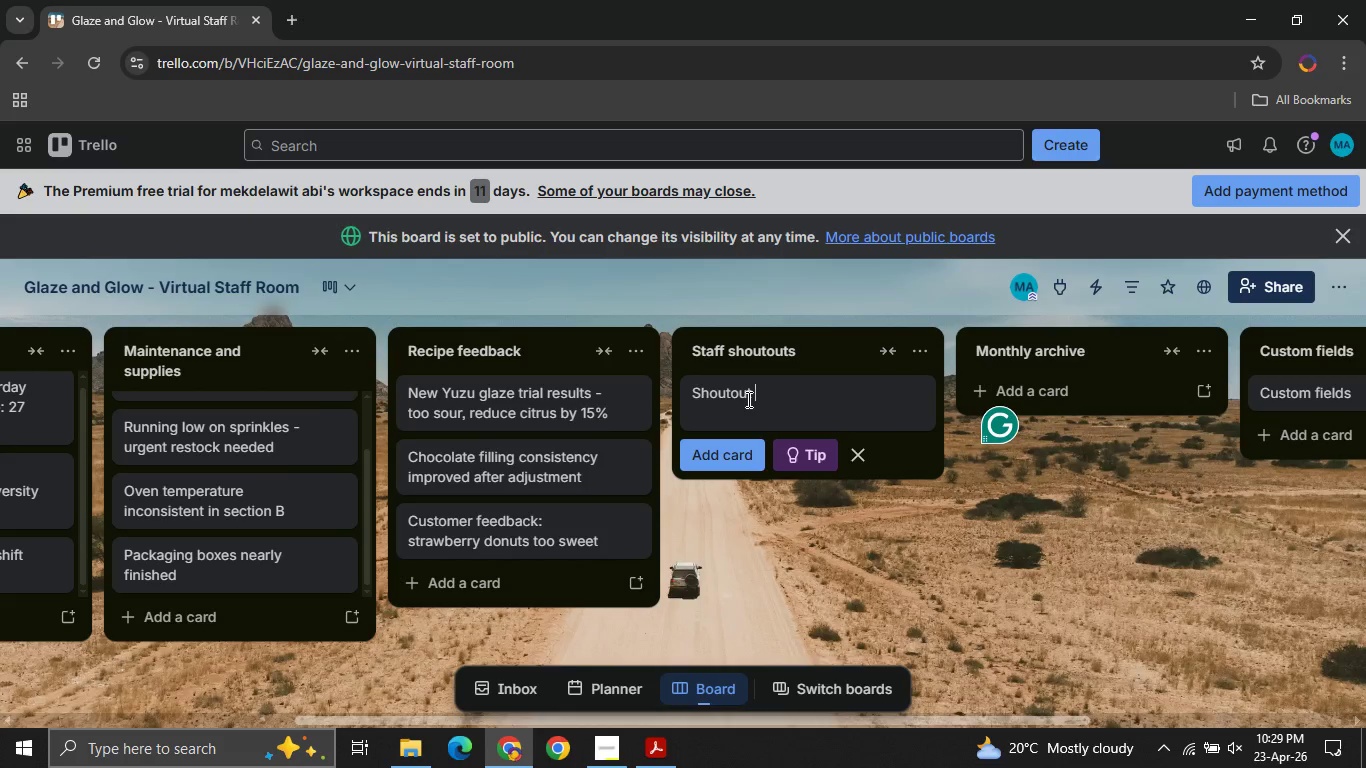 
type(to hana for )
 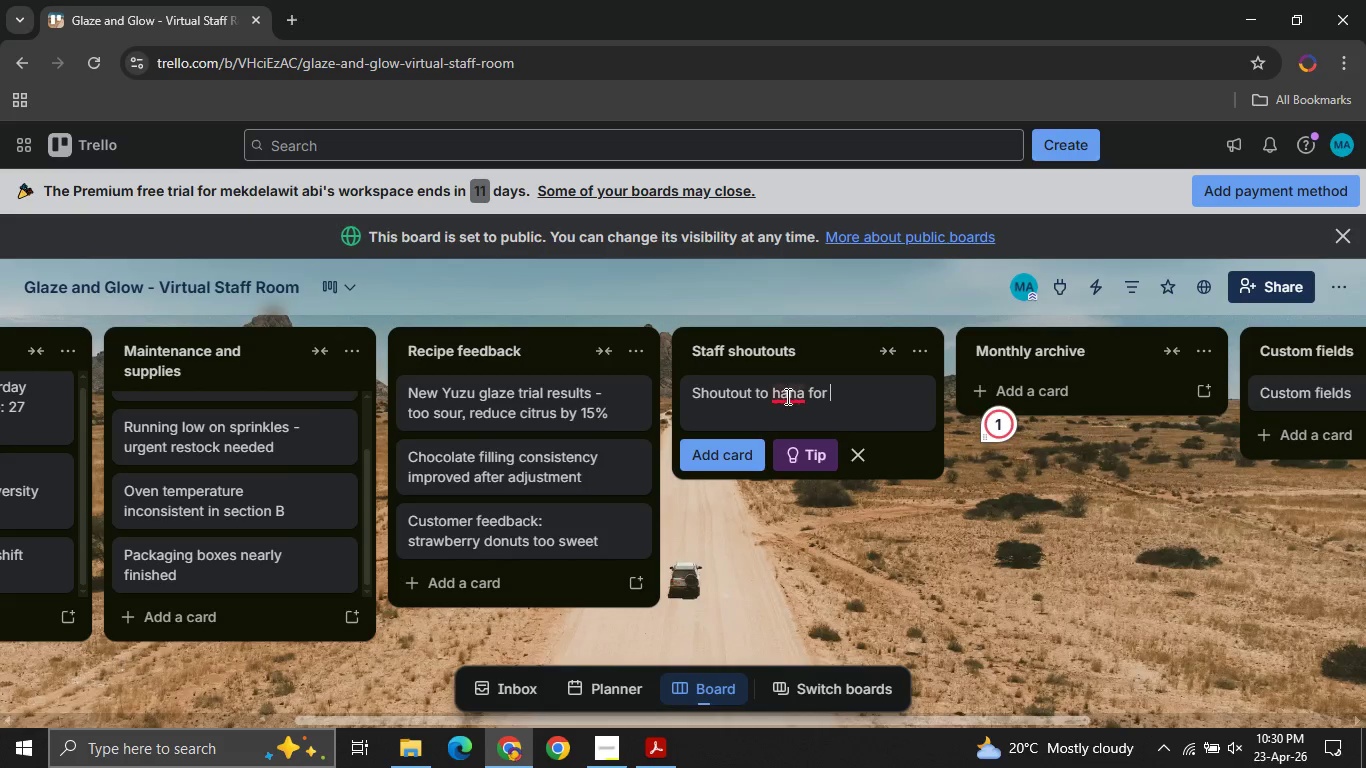 
left_click([801, 436])
 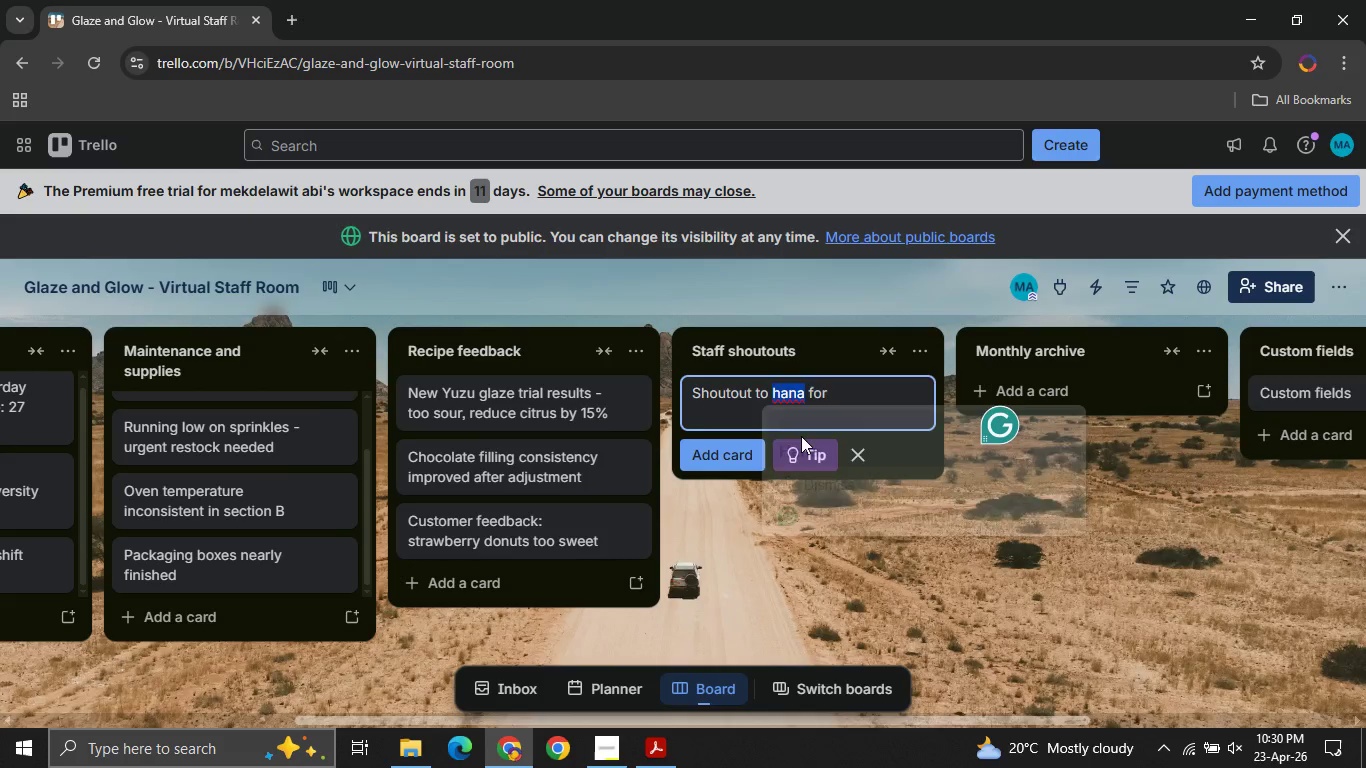 
key(Unknown)
 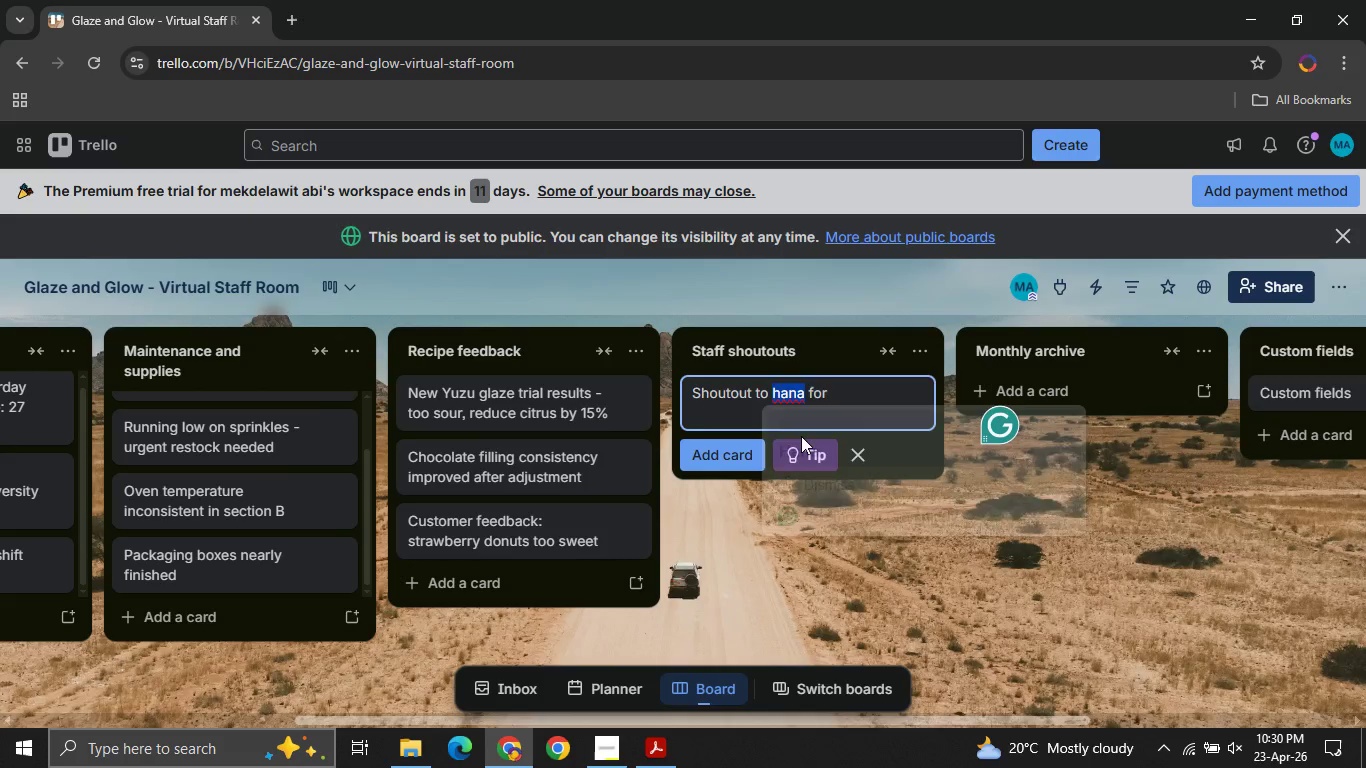 
key(Unknown)
 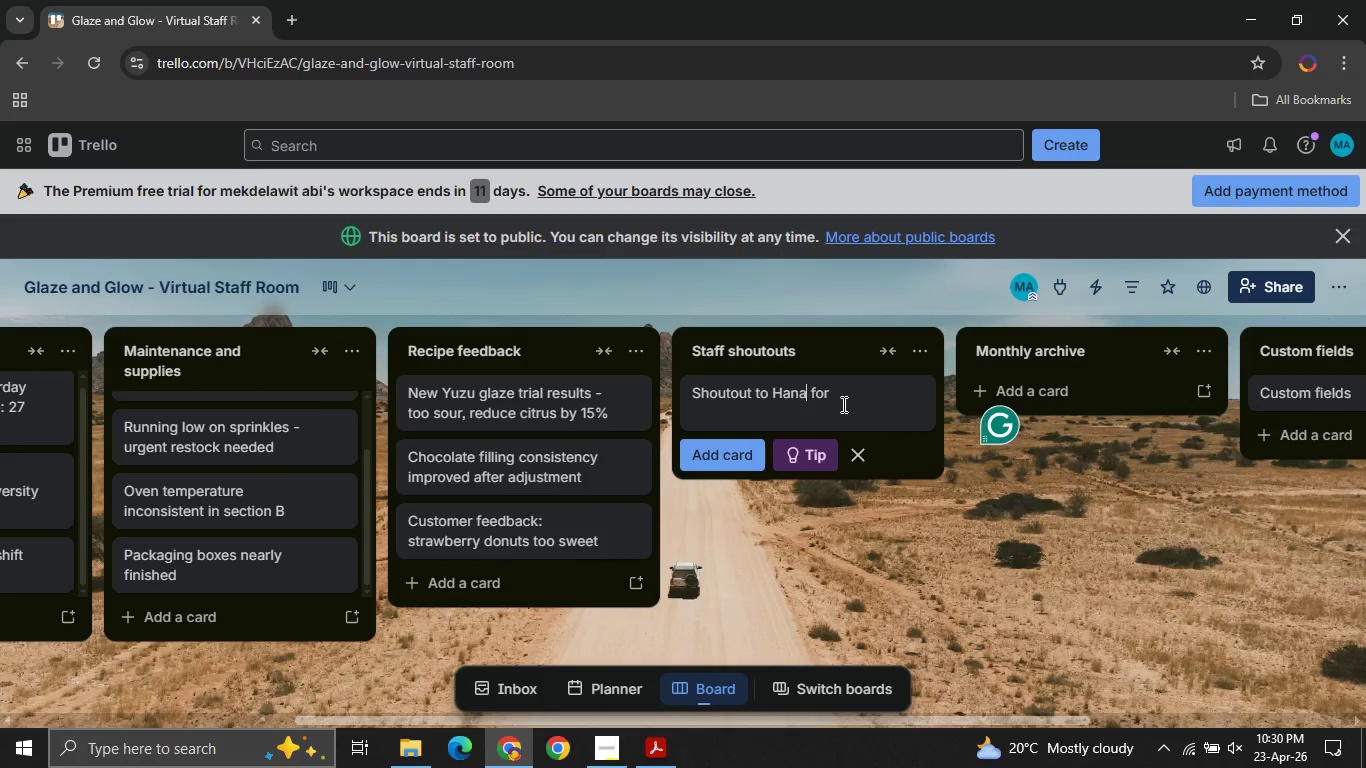 
key(Unknown)
 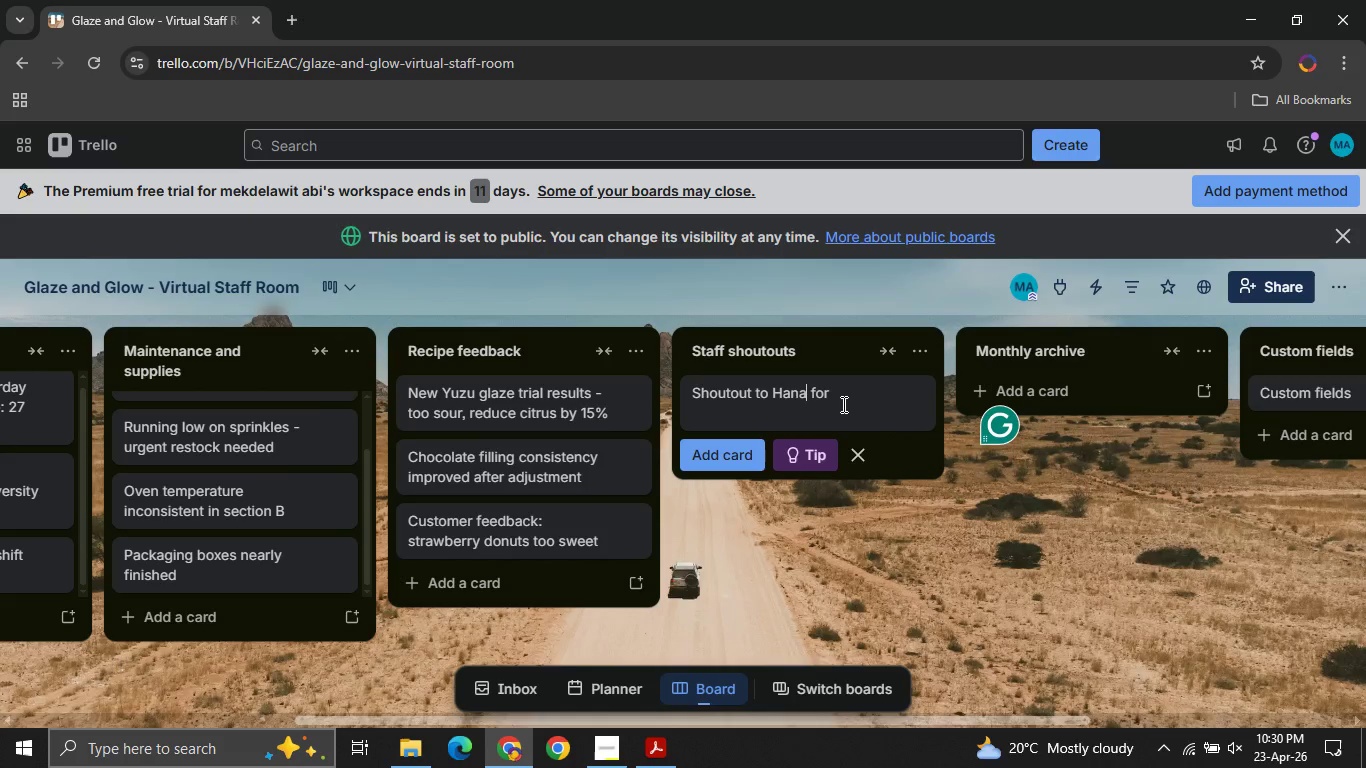 
key(Unknown)
 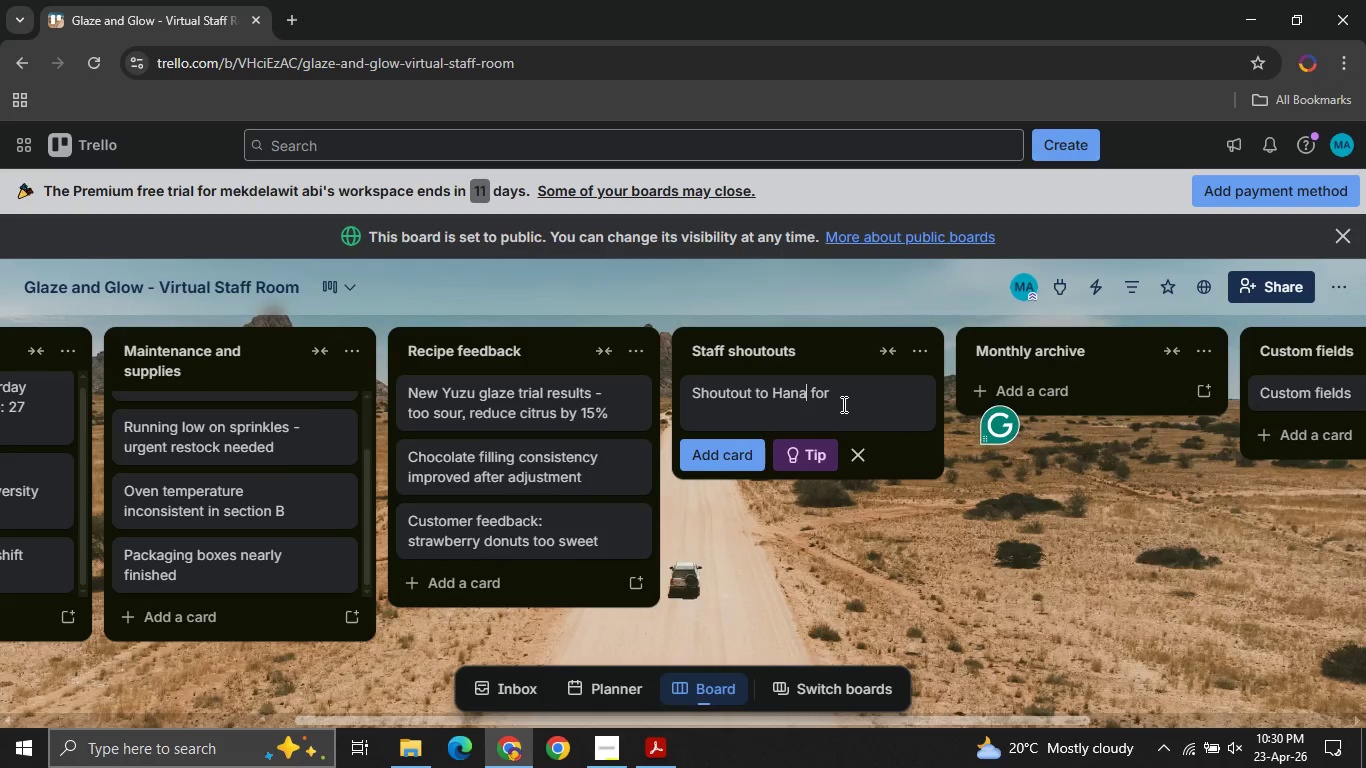 
left_click([842, 404])
 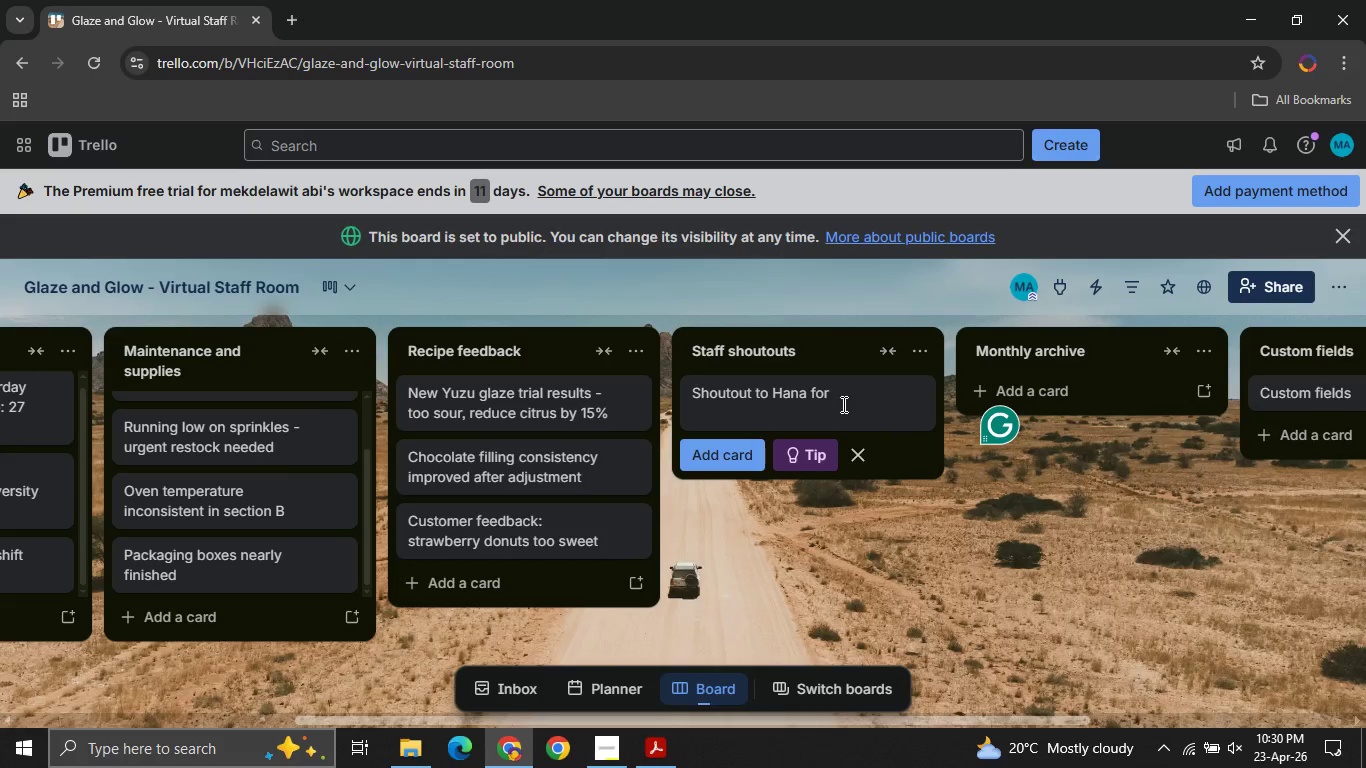 
type(handling rush hour smoothly )
 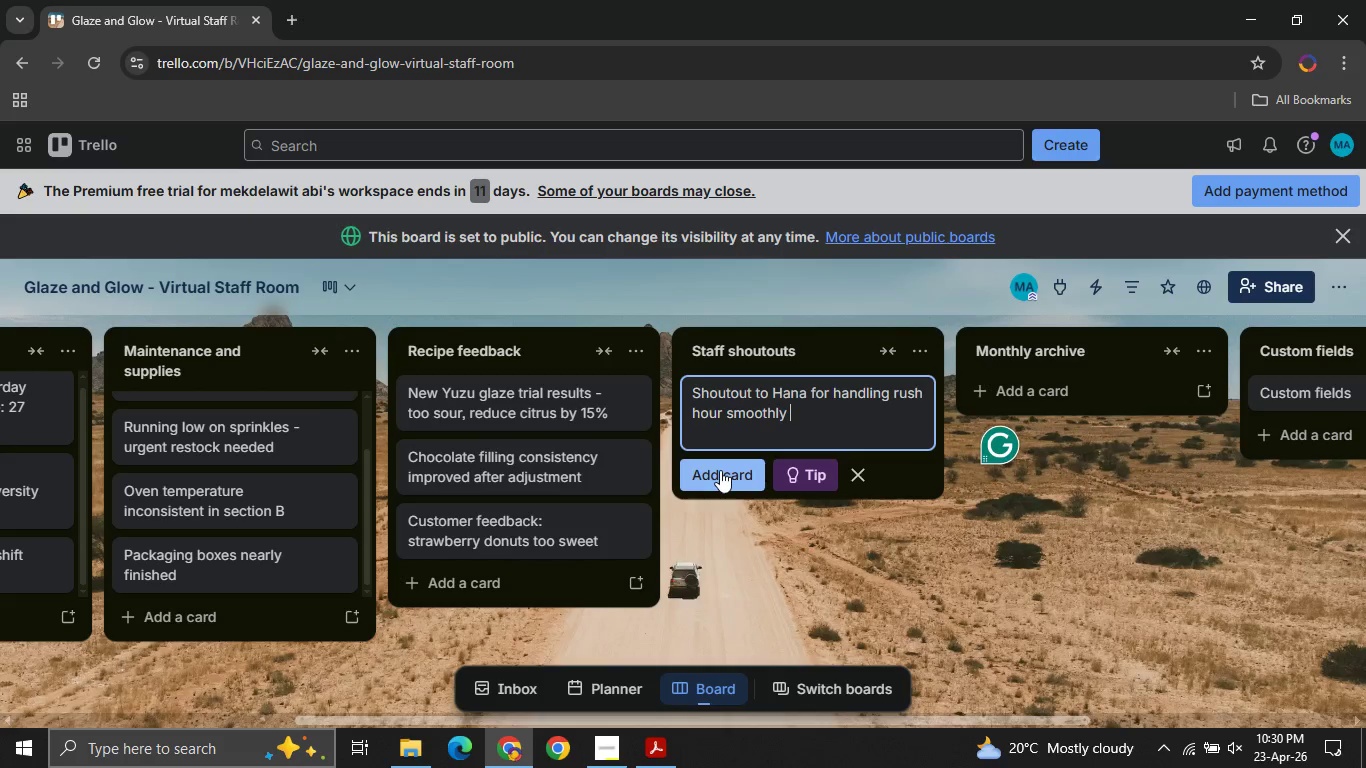 
left_click([720, 470])
 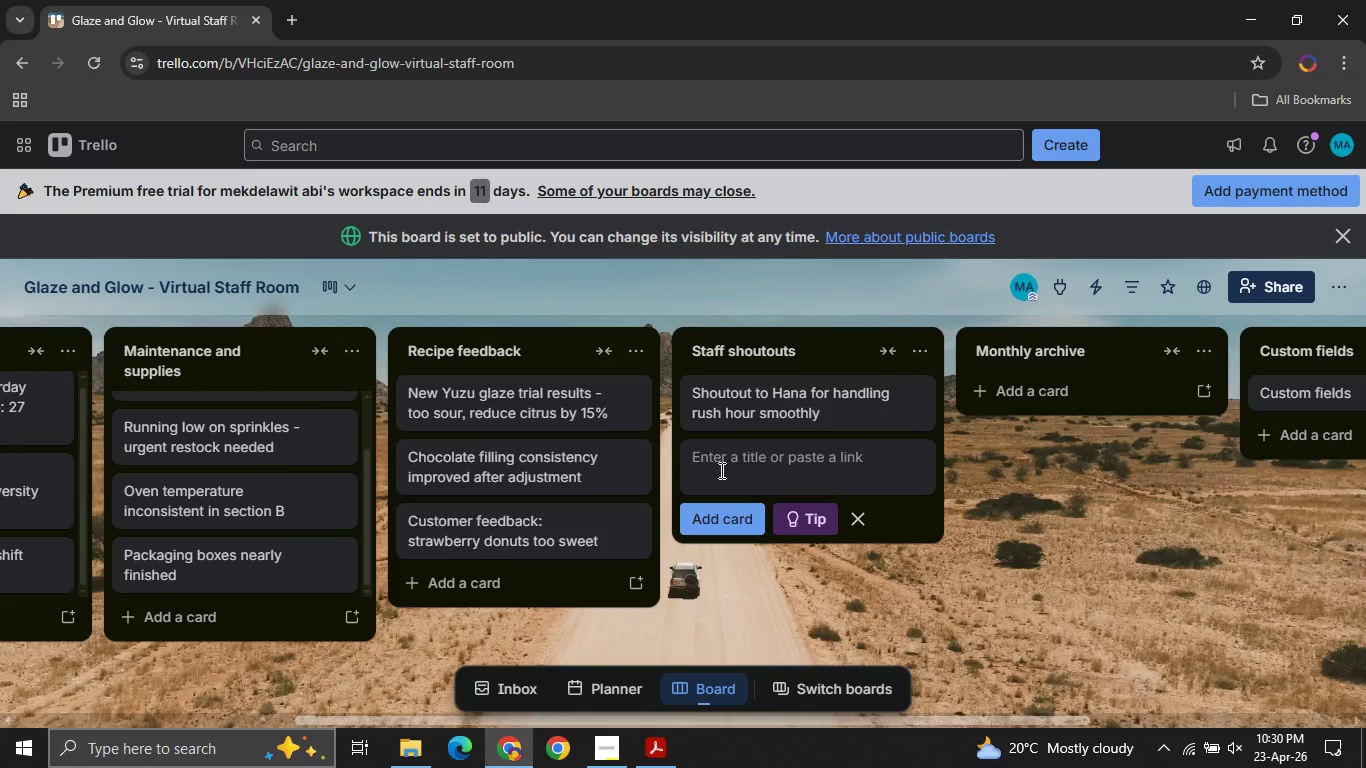 
type(Great teamwork during weekend peak hours)
 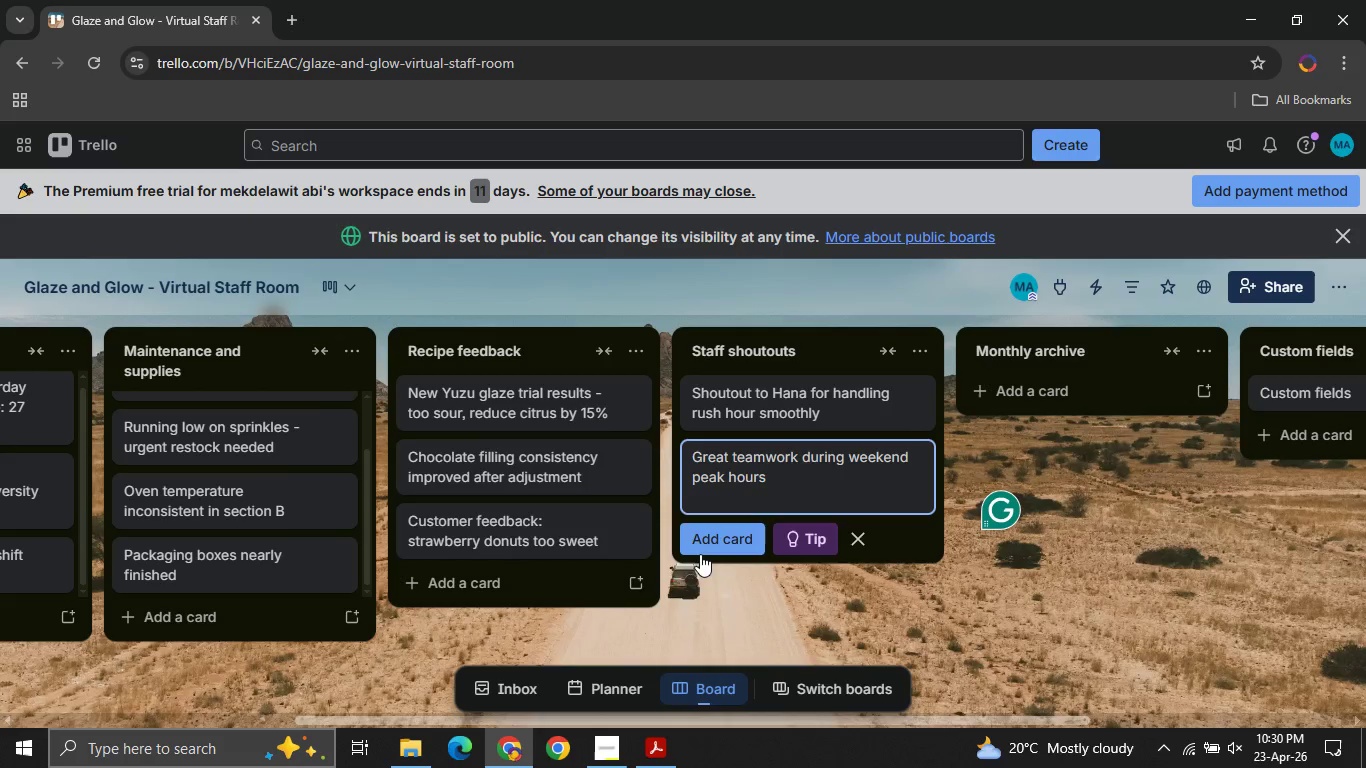 
left_click([700, 544])
 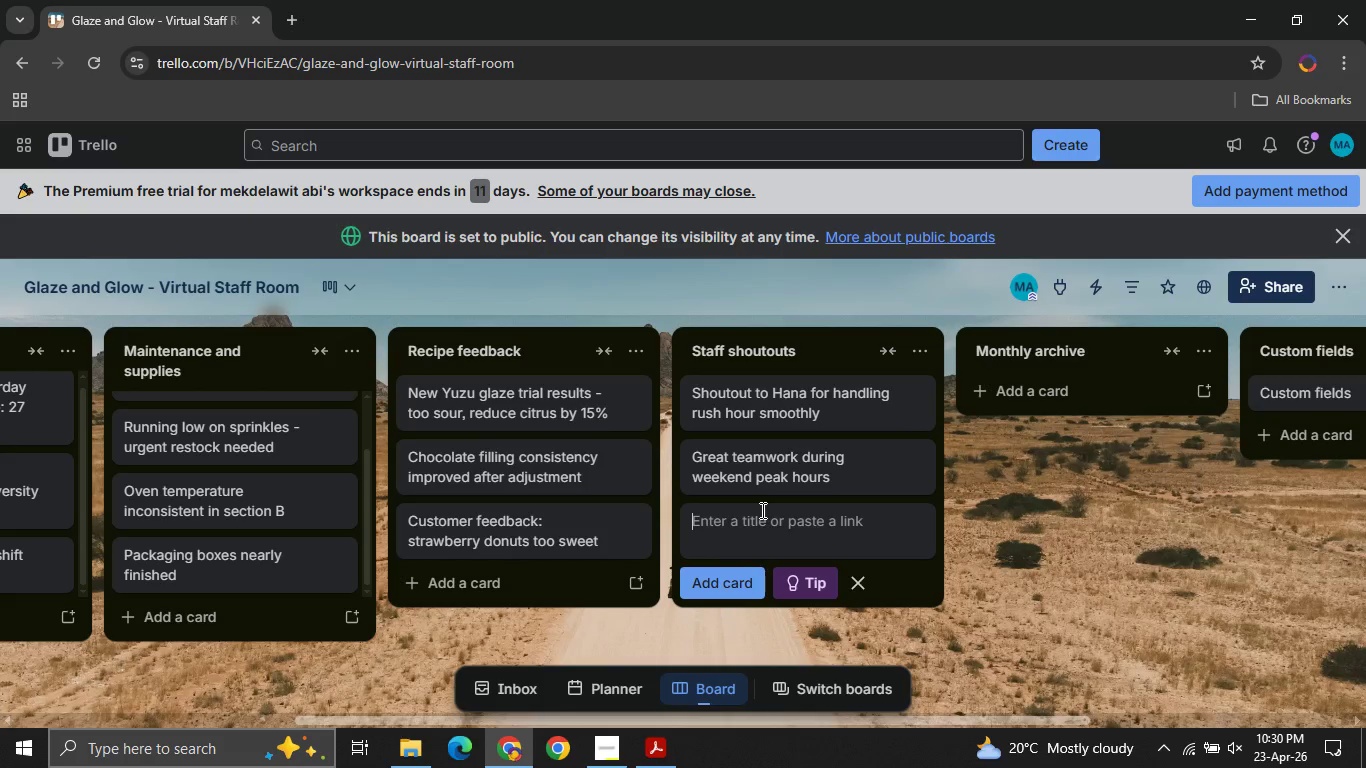 
type(Thanks to bakery team for overnight cleanup)
 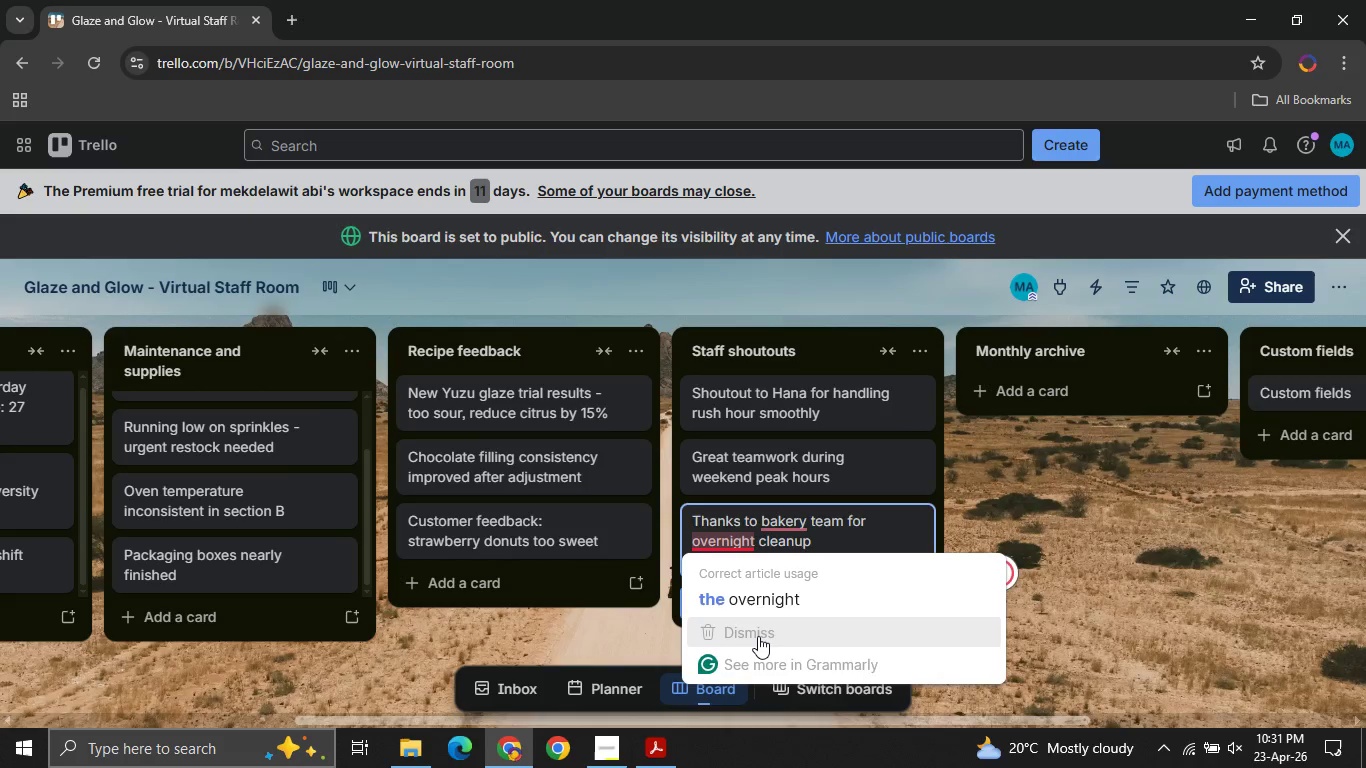 
left_click([730, 601])
 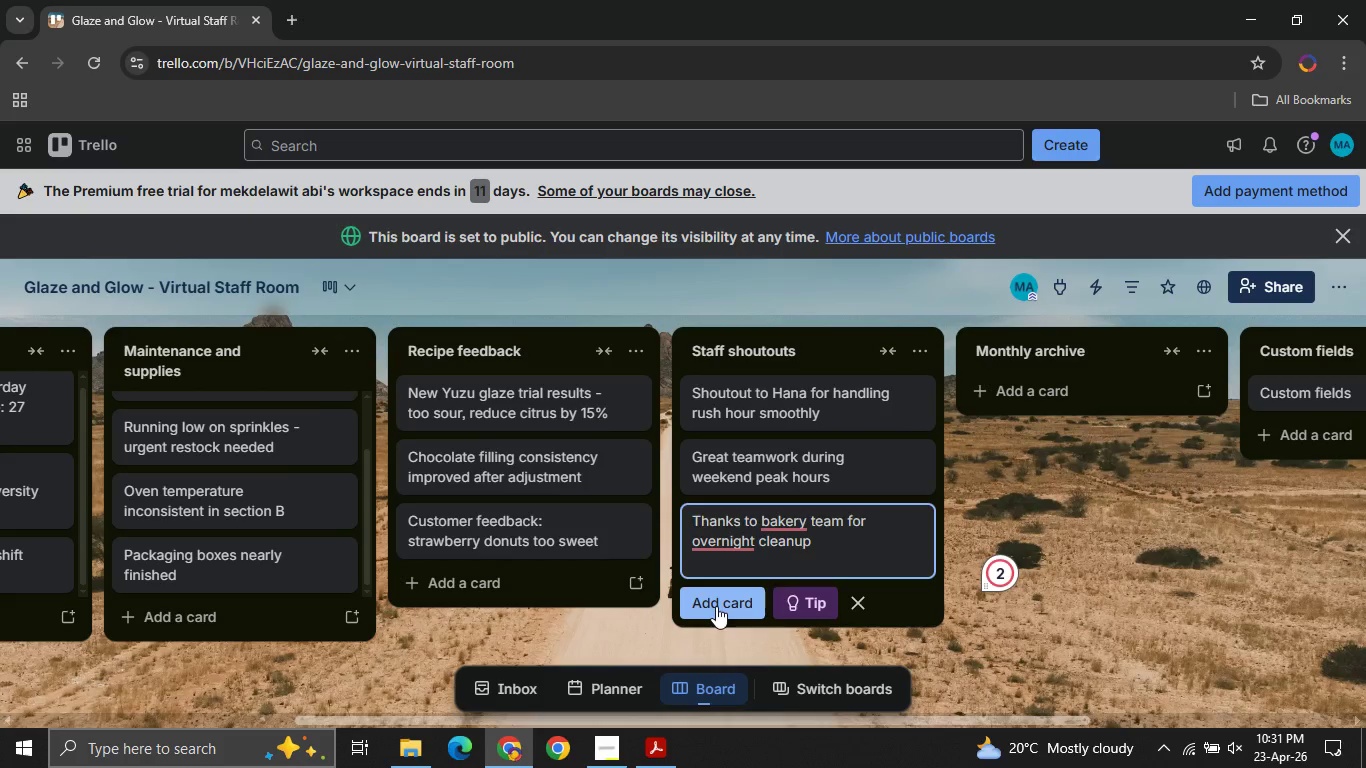 
left_click([716, 606])
 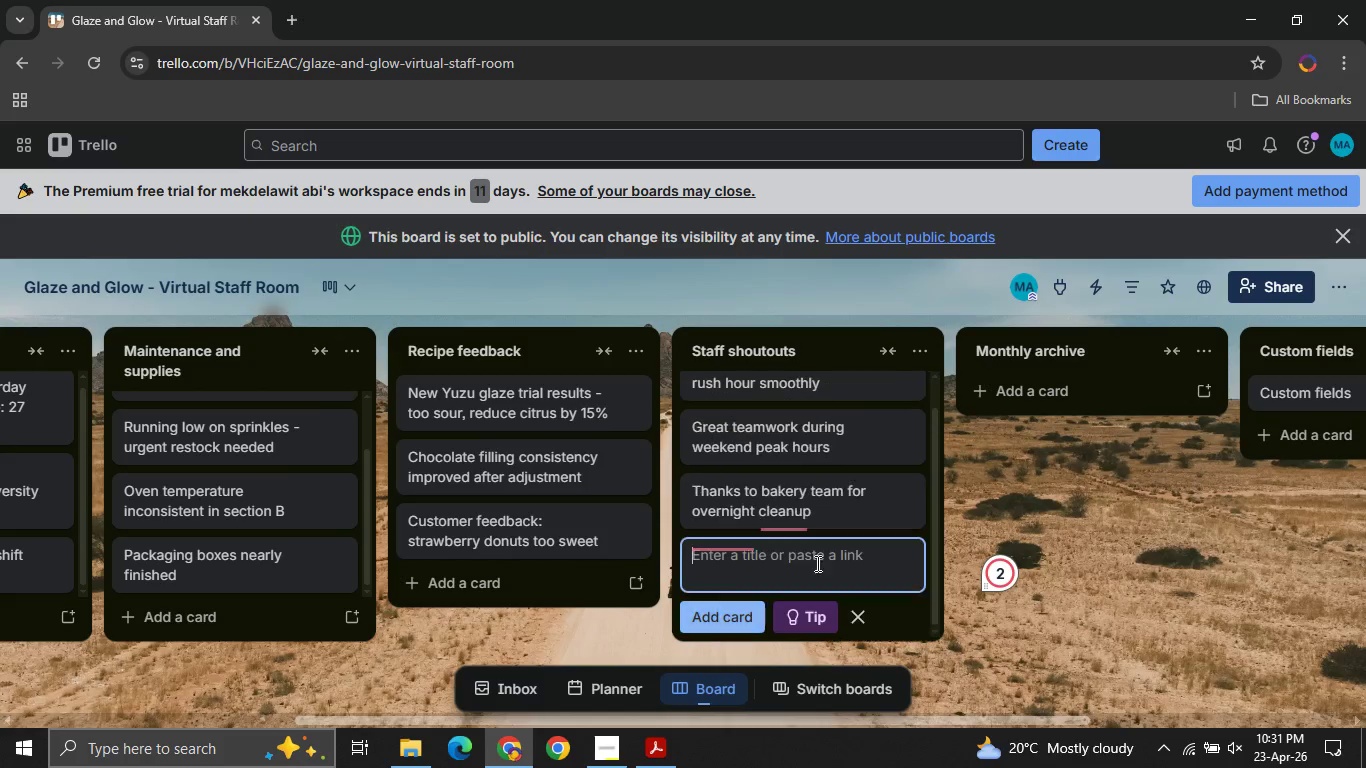 
mouse_move([1071, 456])
 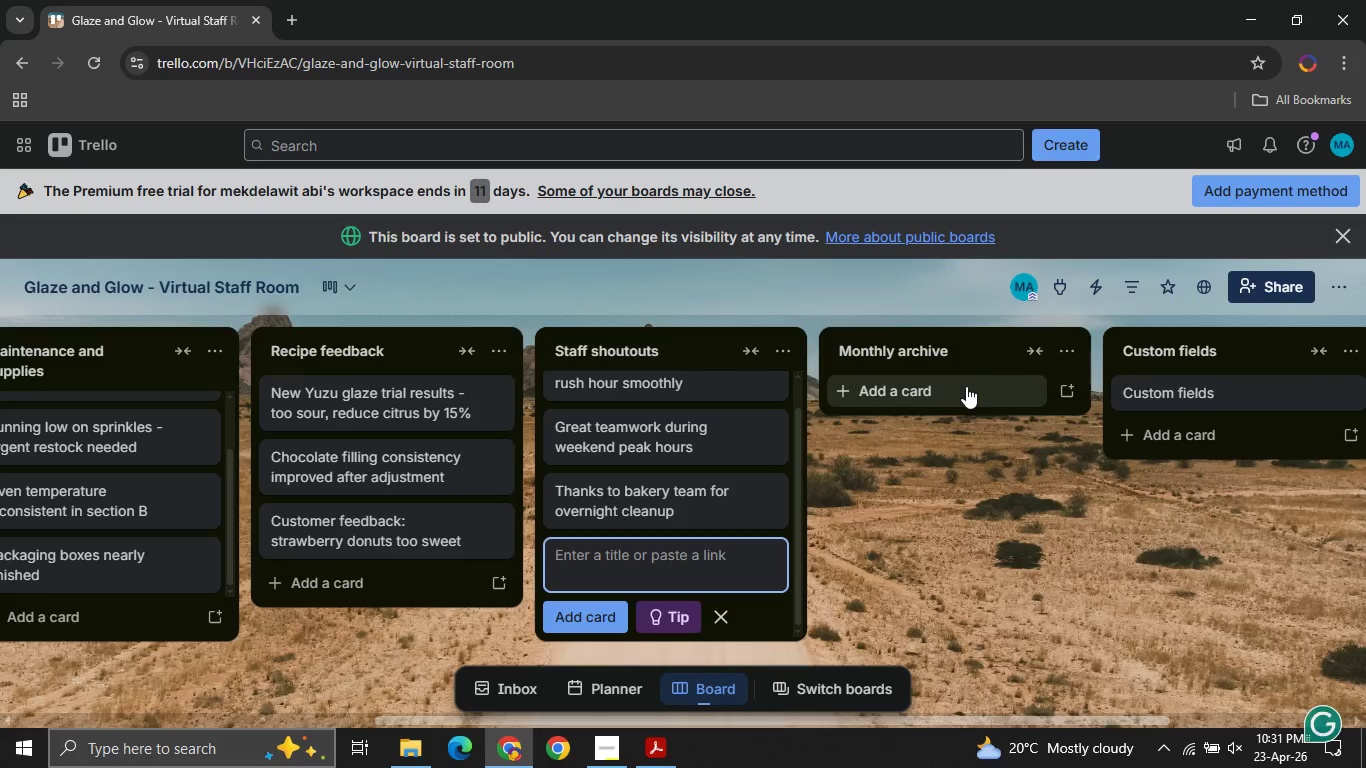 
left_click([966, 386])
 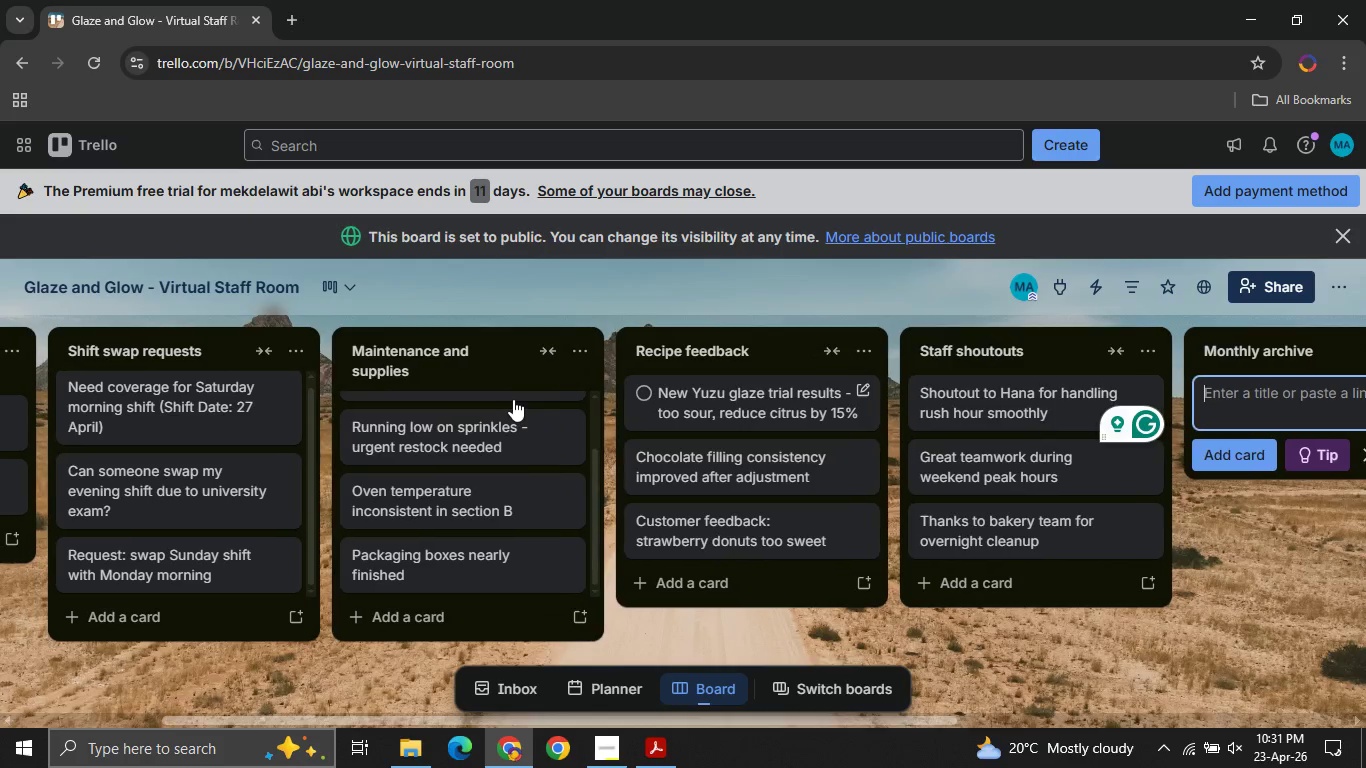 
wait(19.16)
 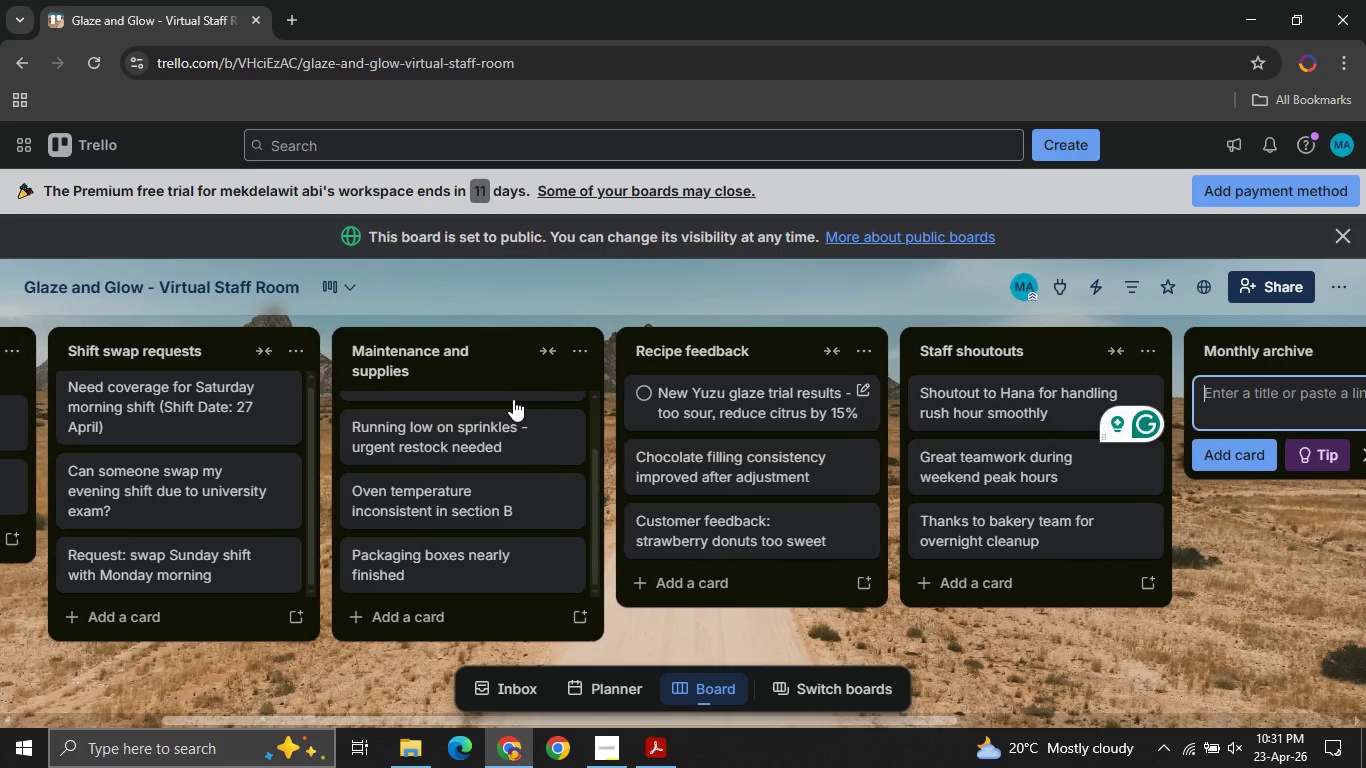 
left_click([640, 400])
 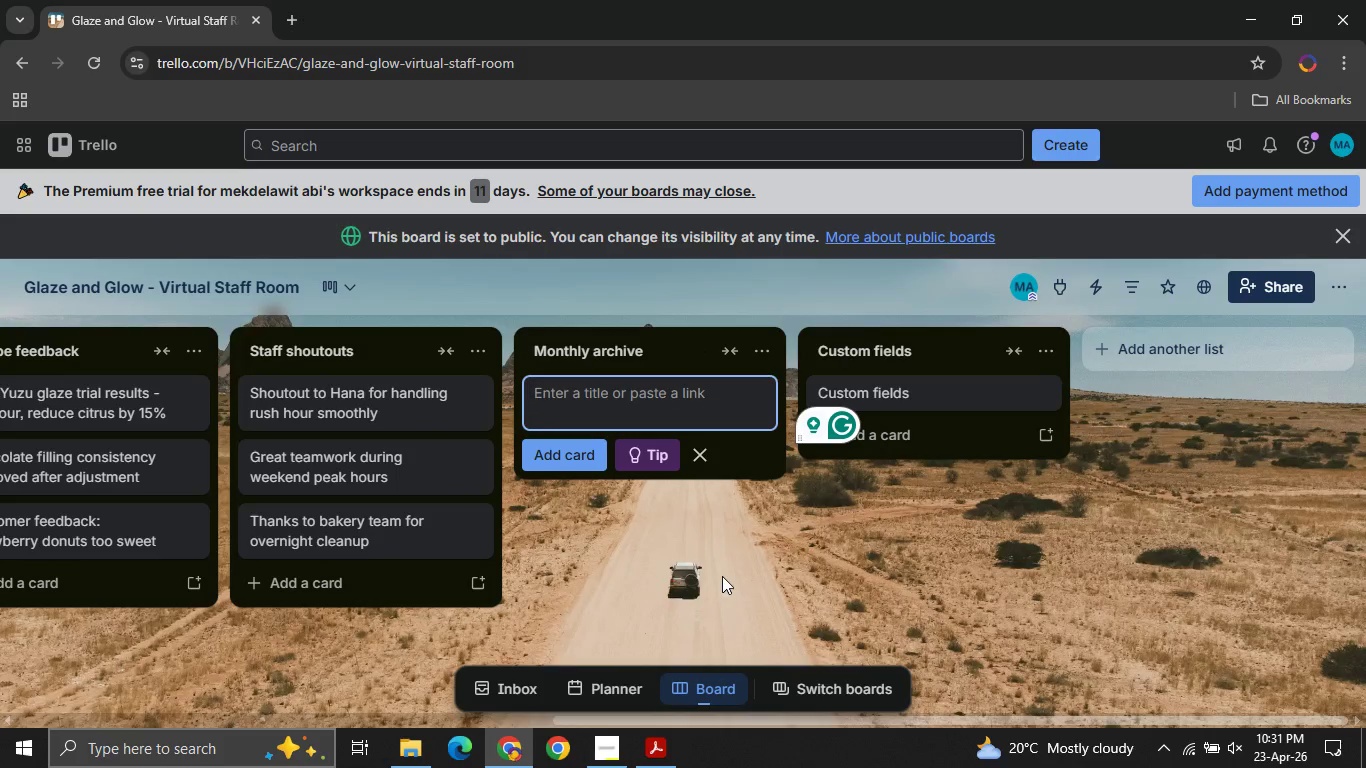 
wait(5.37)
 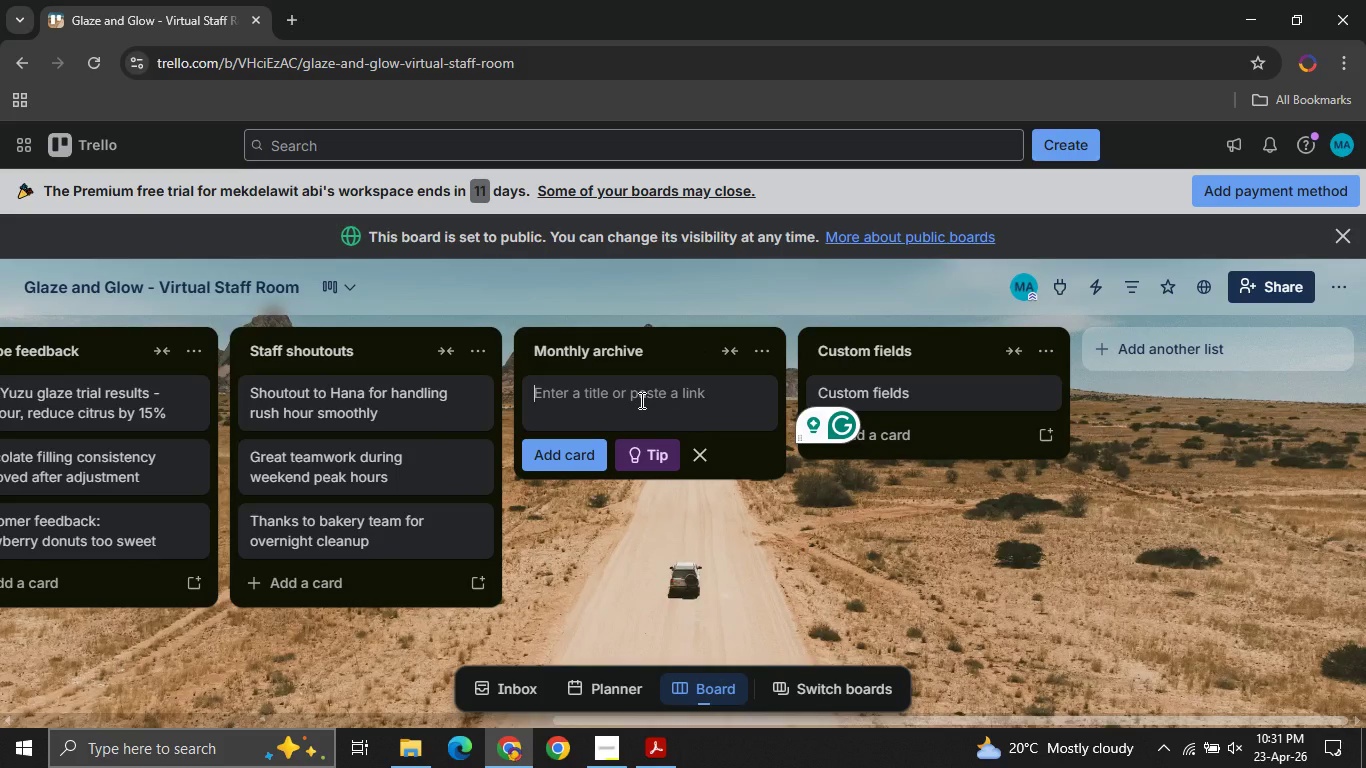 
mouse_move([311, 565])
 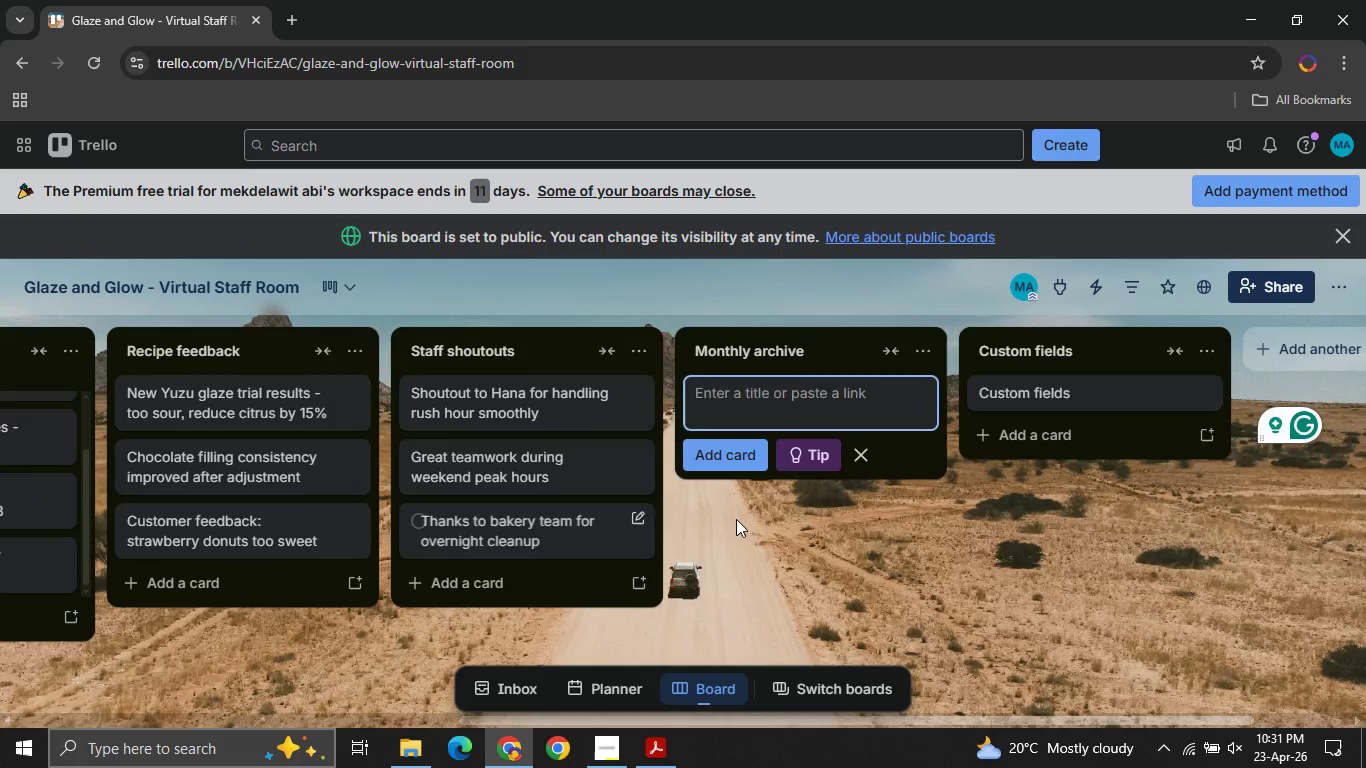 
left_click([752, 398])
 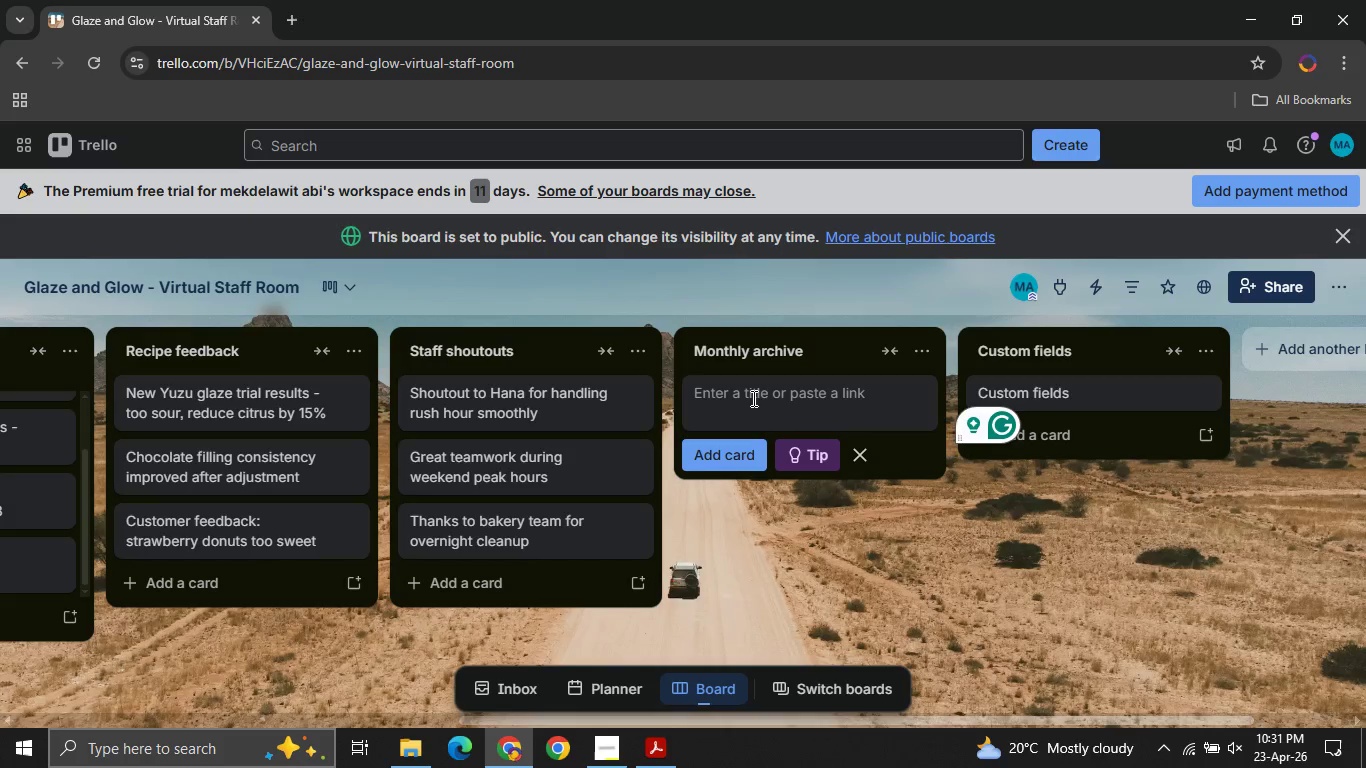 
type(Fixed mixer noise issue )
 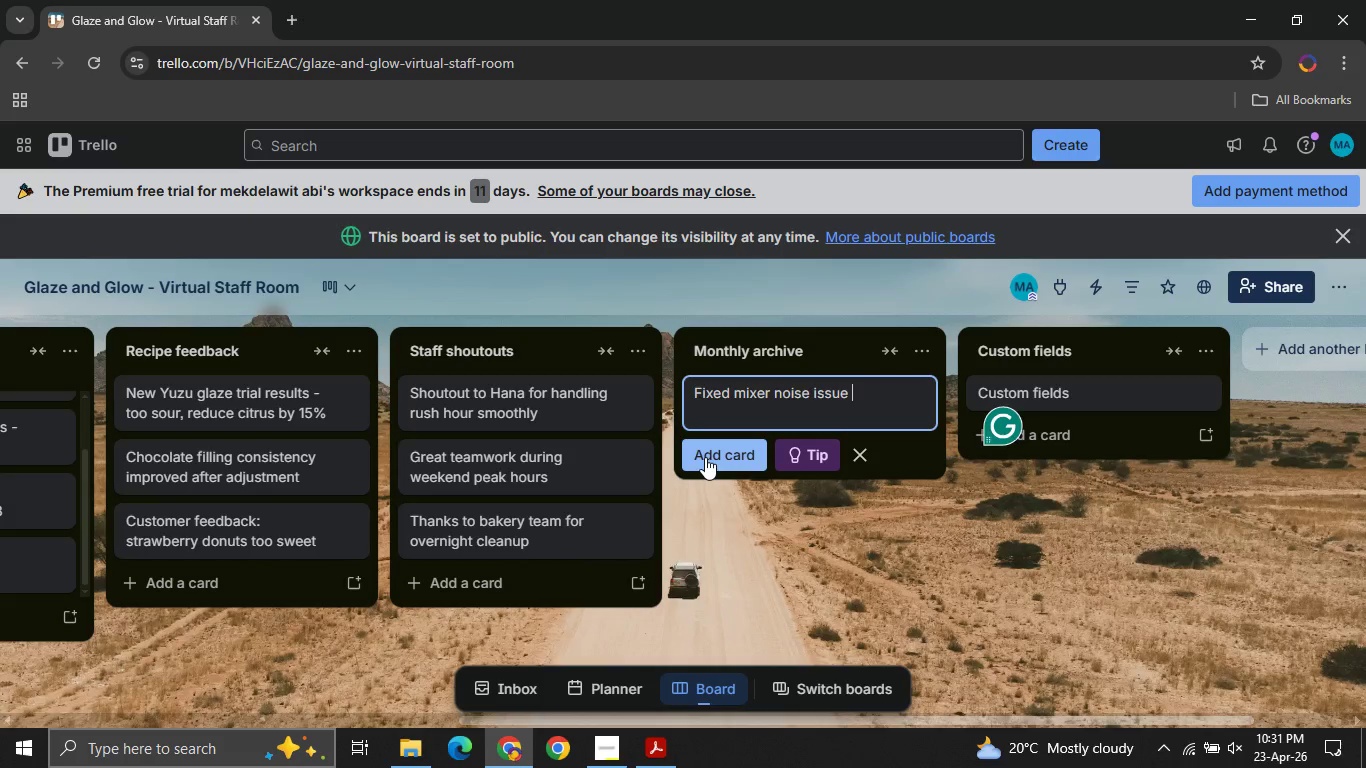 
left_click([705, 457])
 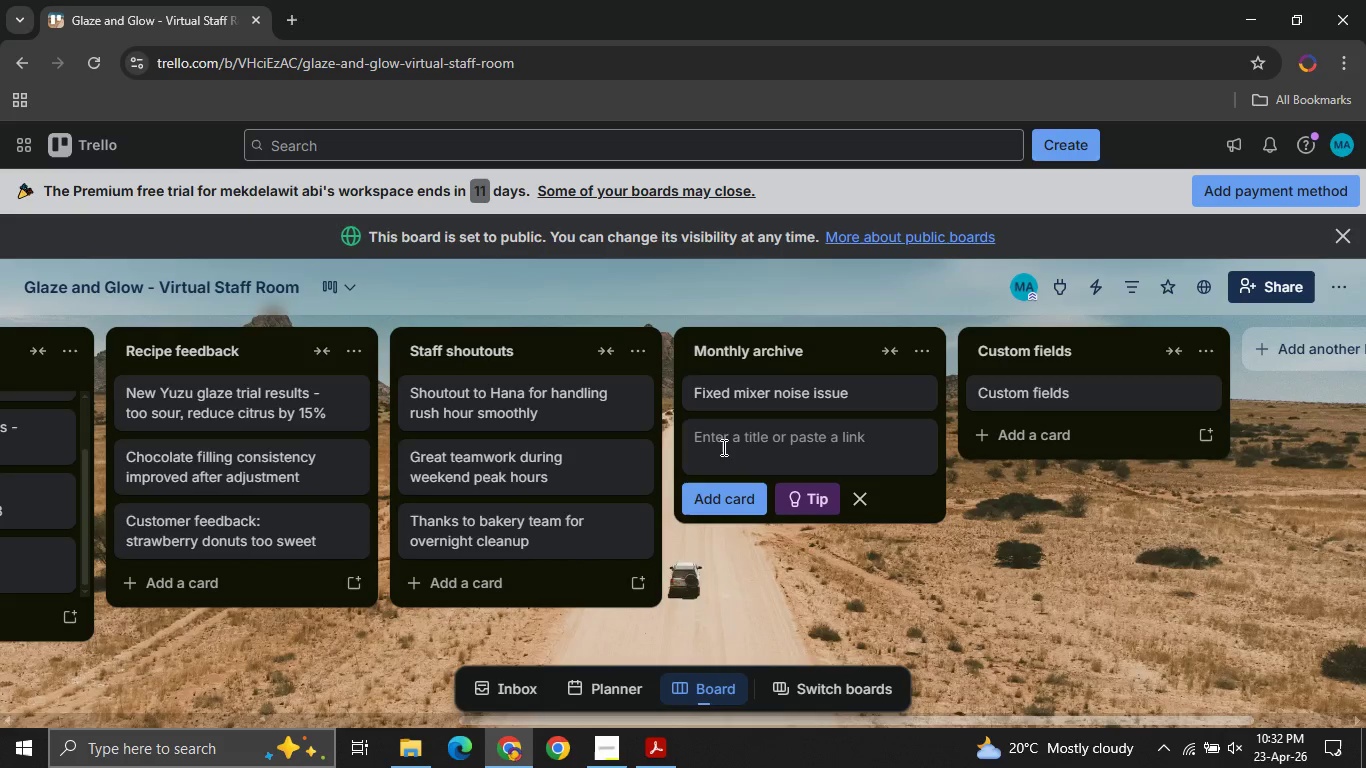 
type(Completed packaging supplier change)
 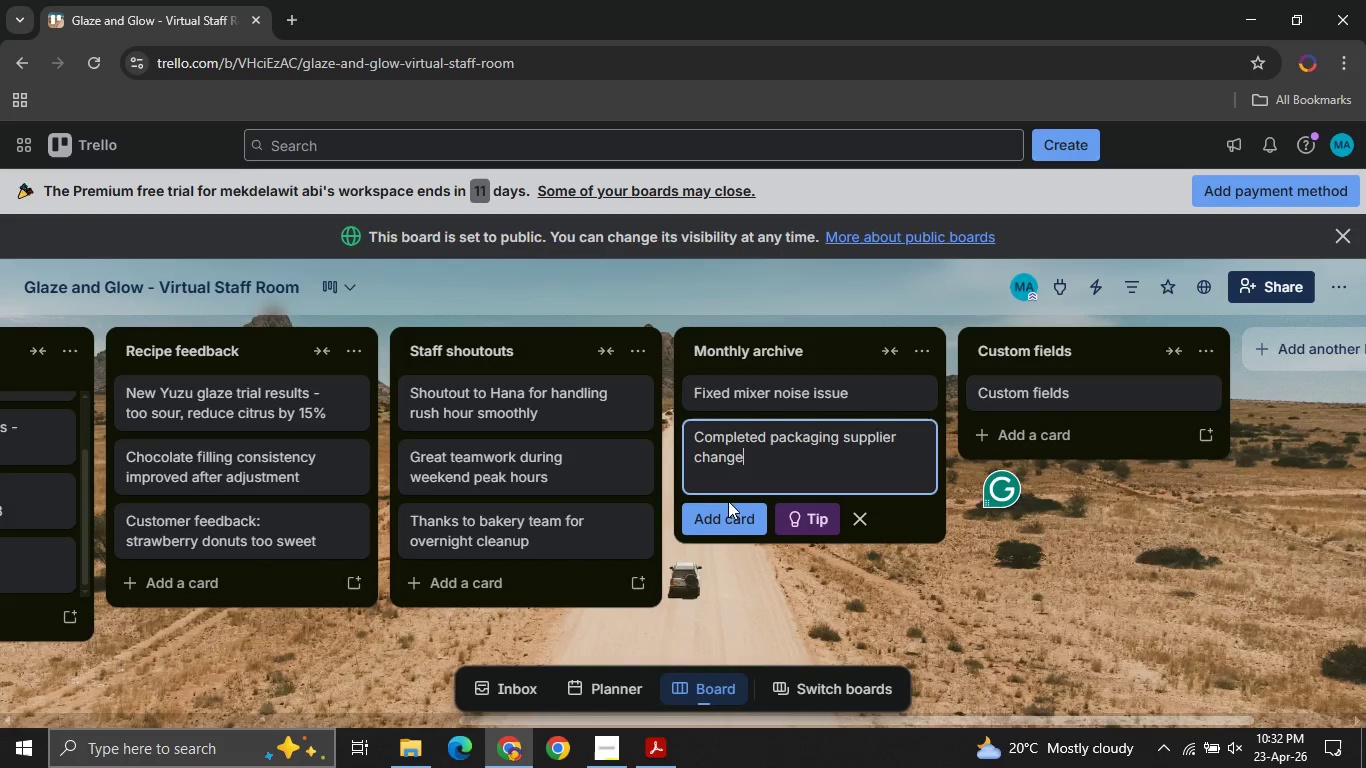 
left_click([730, 520])
 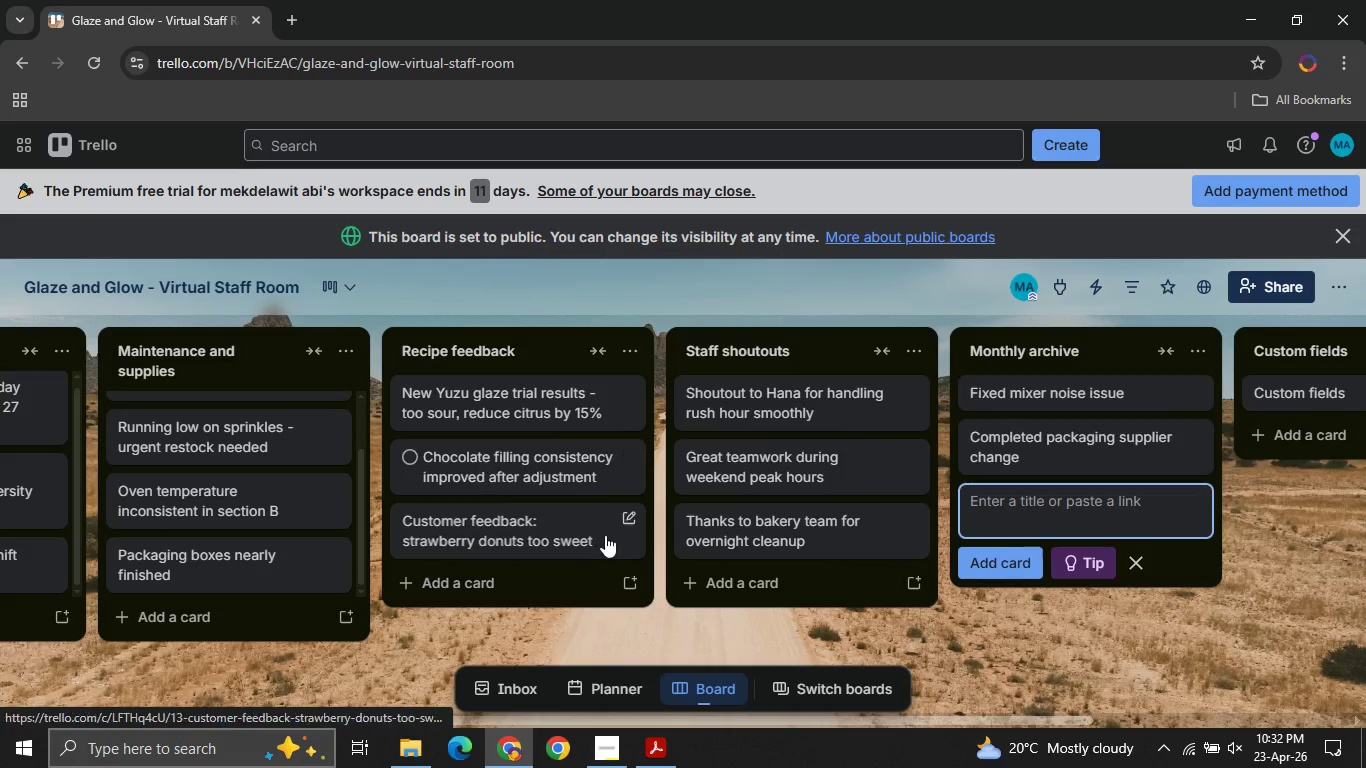 
wait(17.86)
 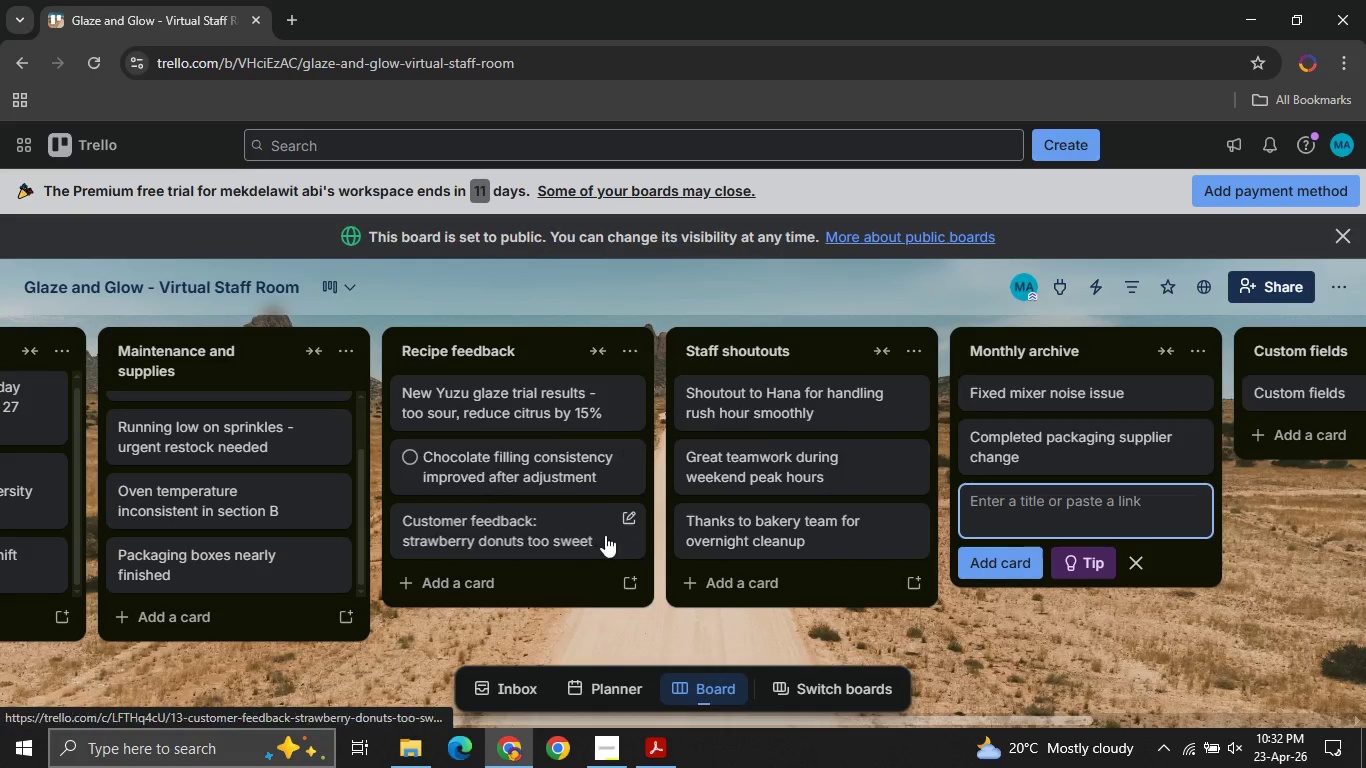 
left_click([627, 767])